 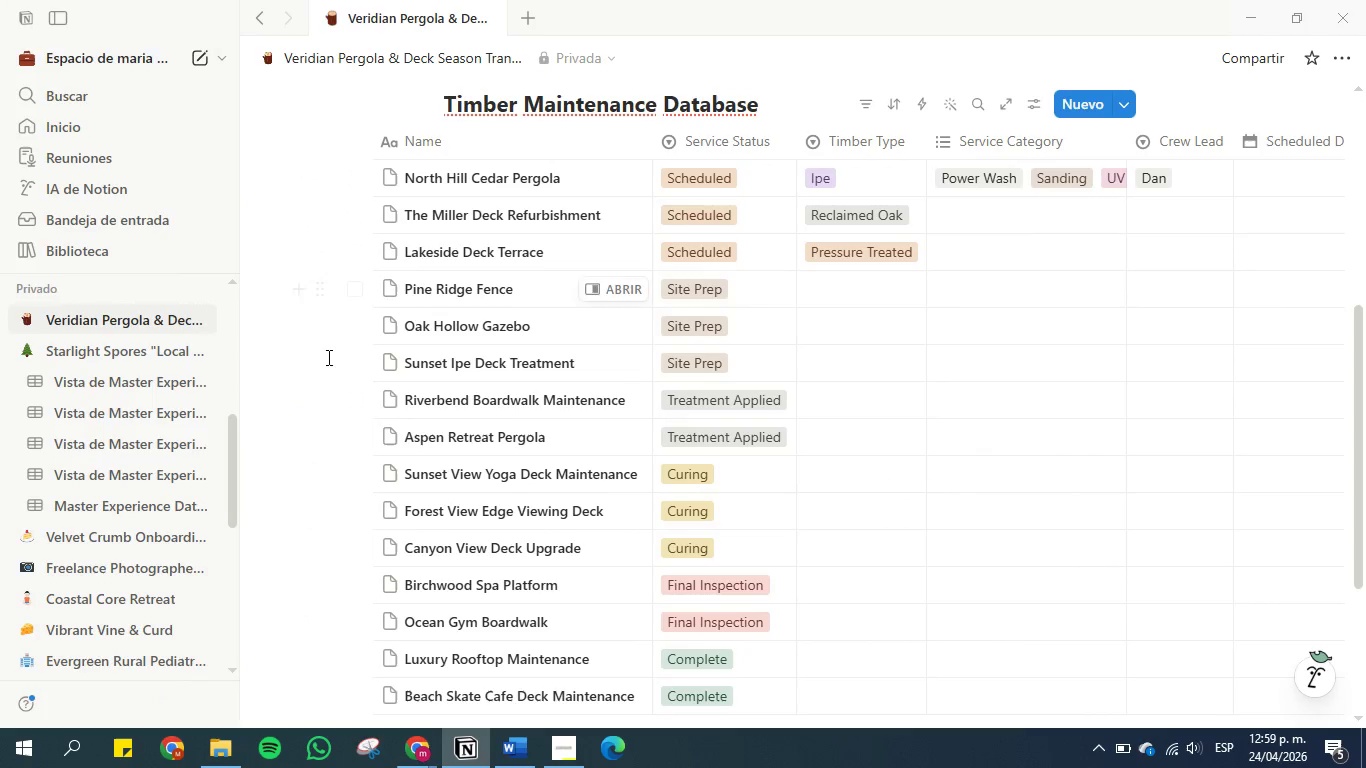 
left_click([518, 758])
 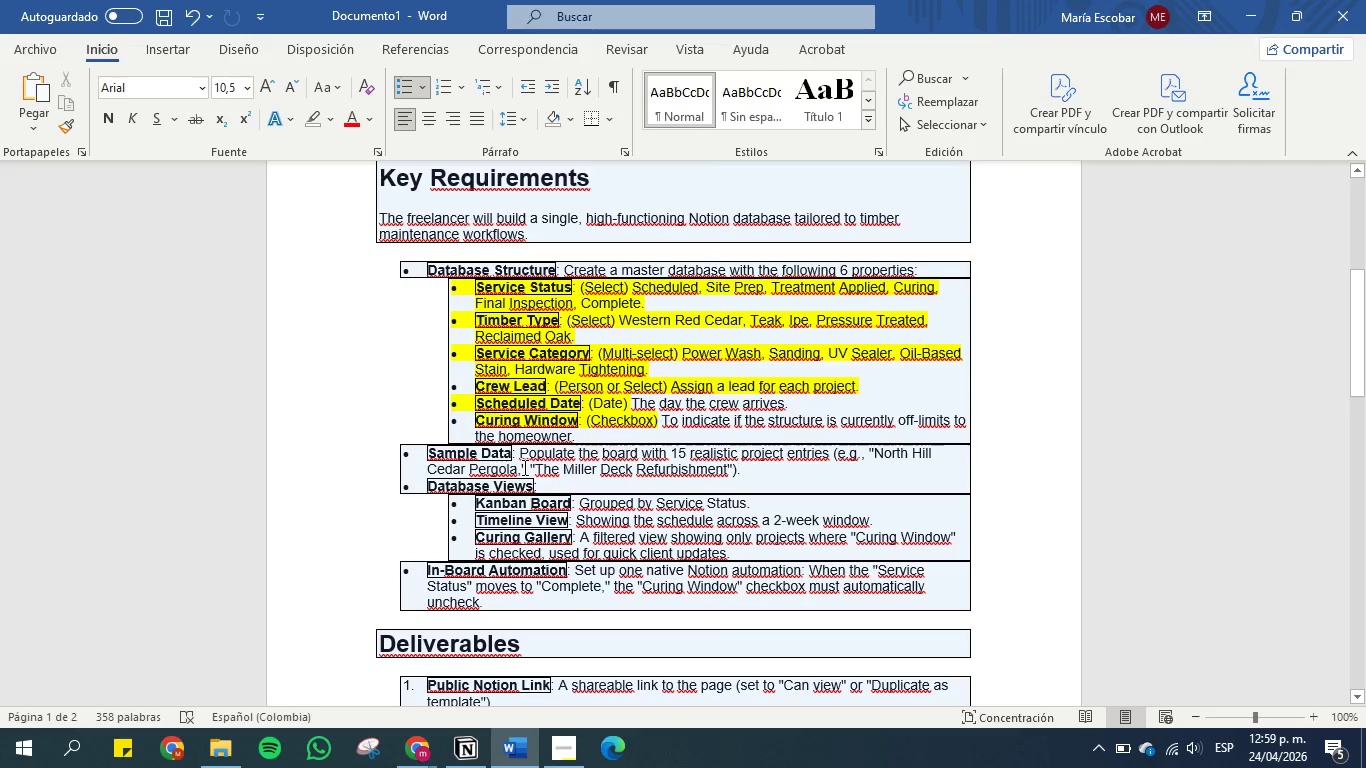 
left_click([523, 467])
 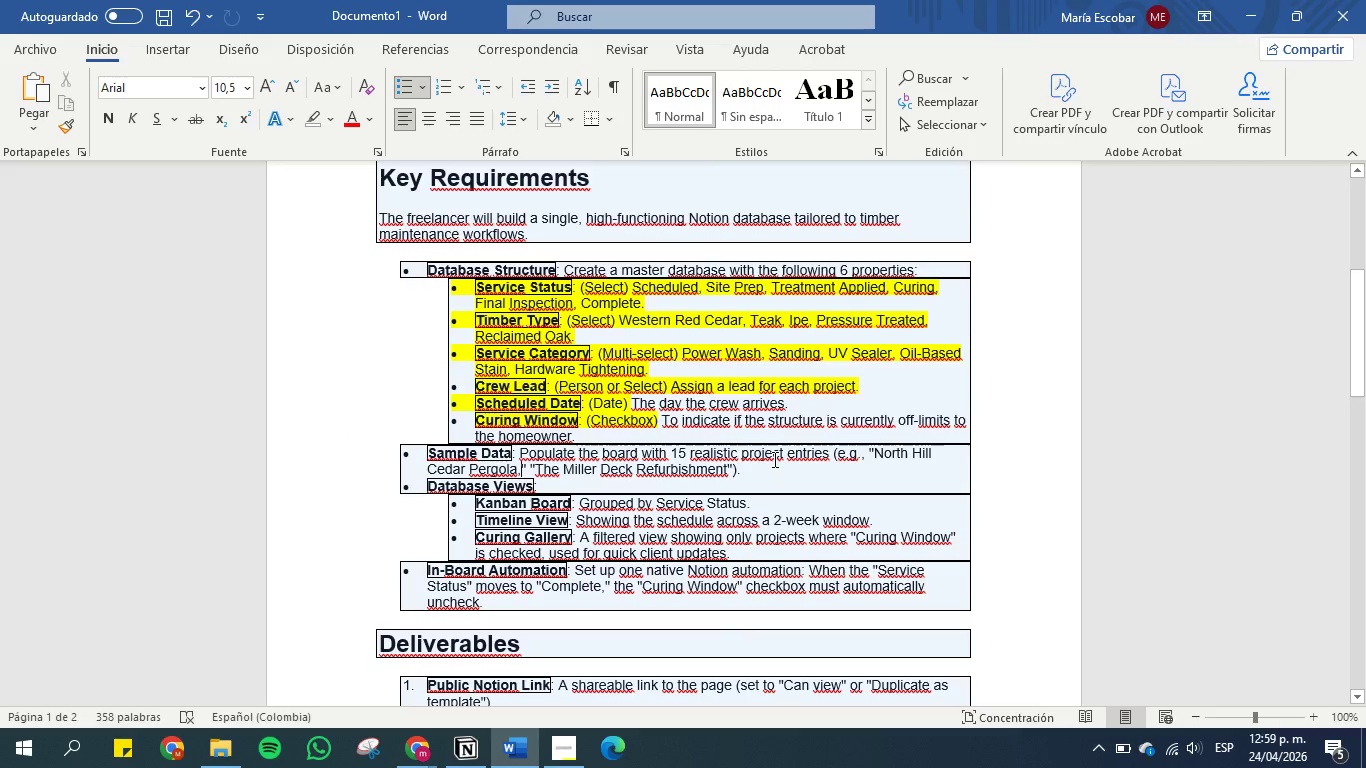 
left_click_drag(start_coordinate=[773, 466], to_coordinate=[426, 458])
 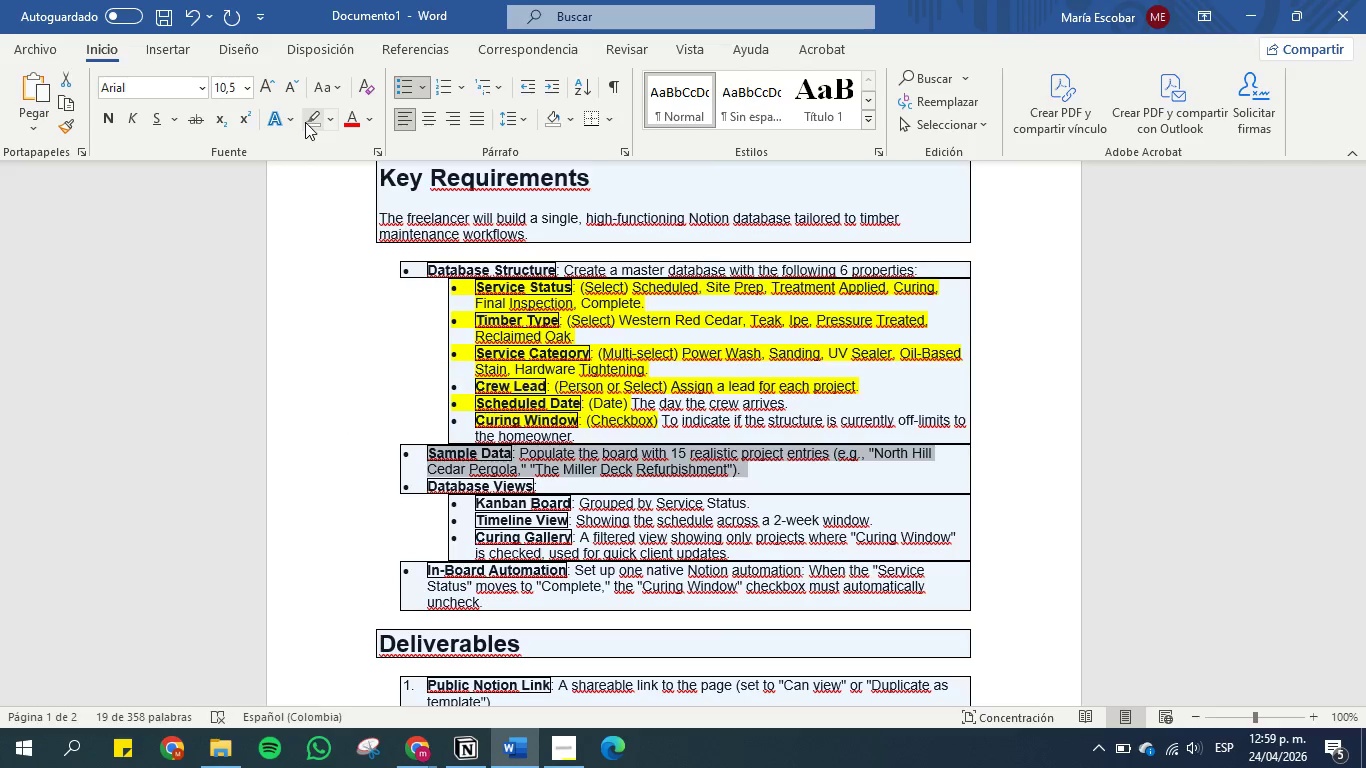 
left_click([305, 118])
 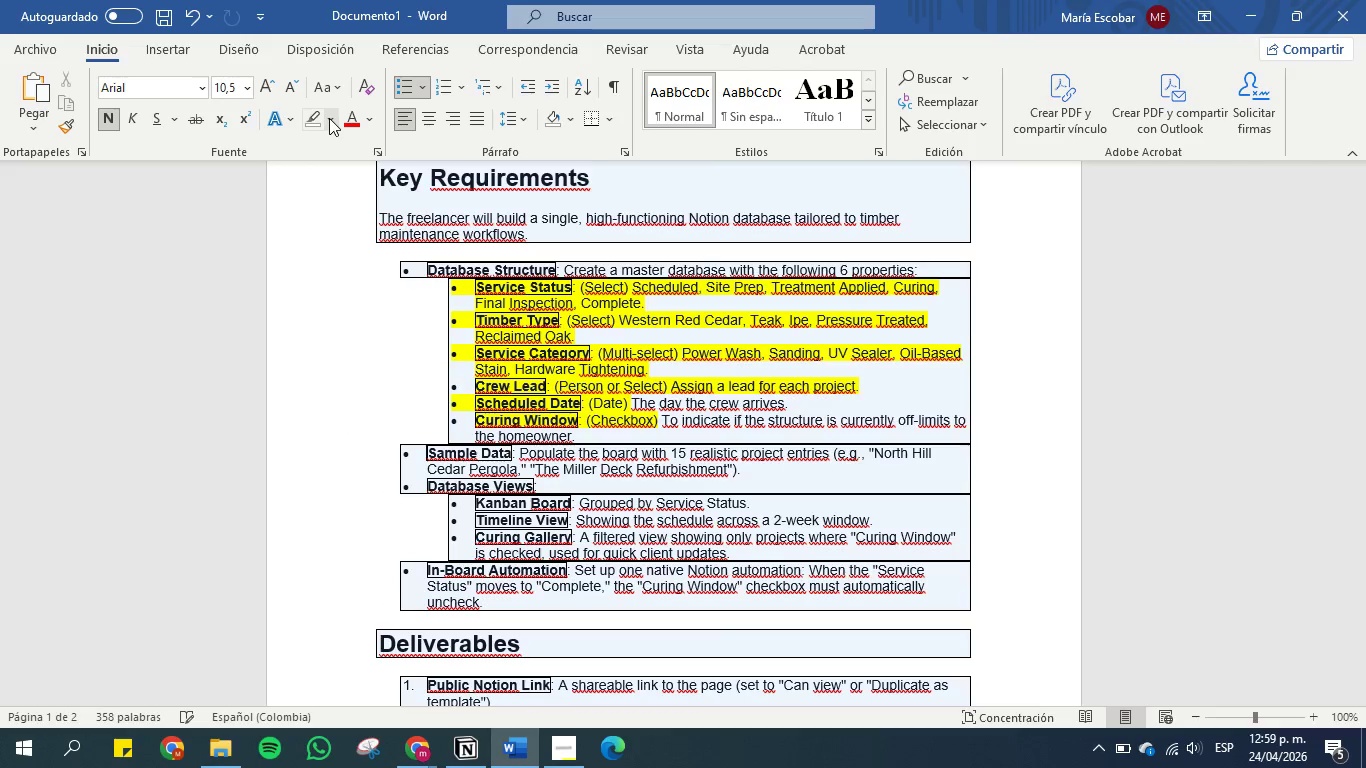 
left_click([329, 118])
 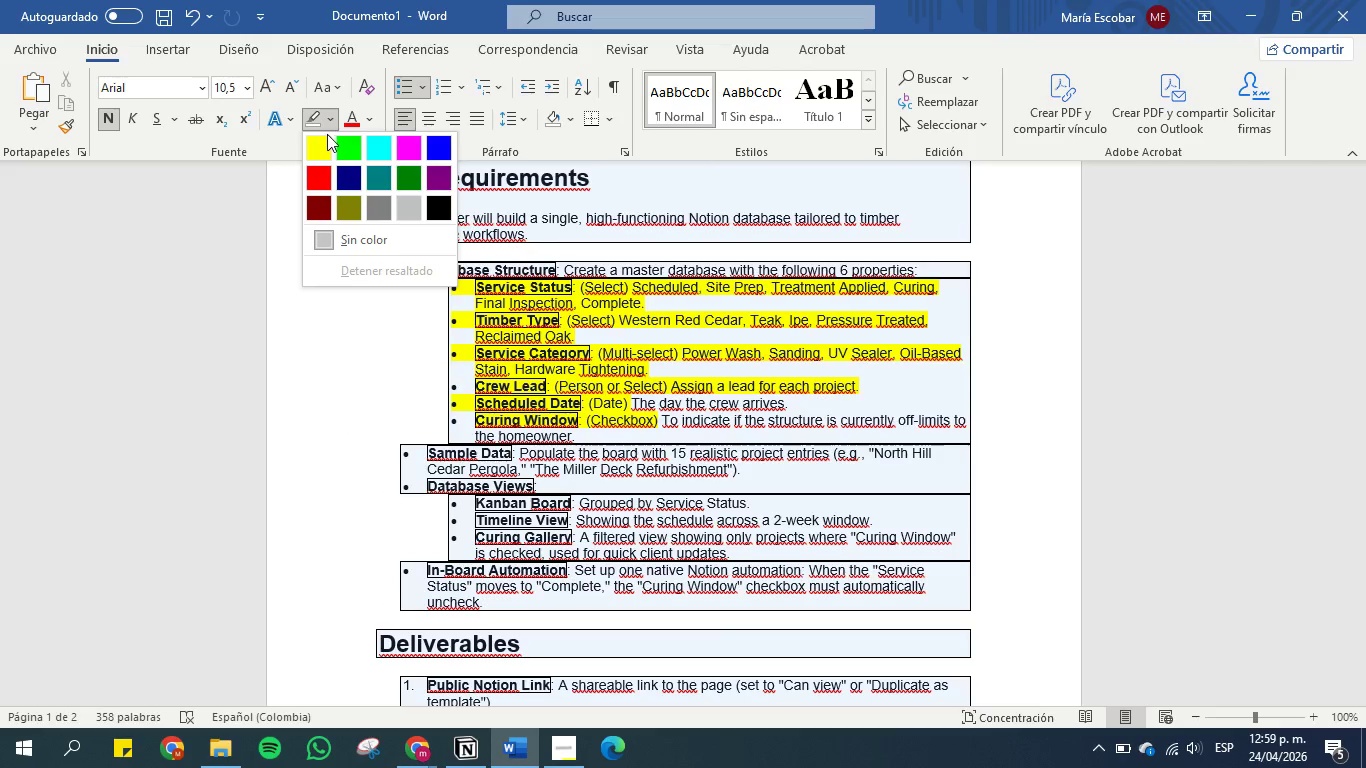 
left_click([327, 134])
 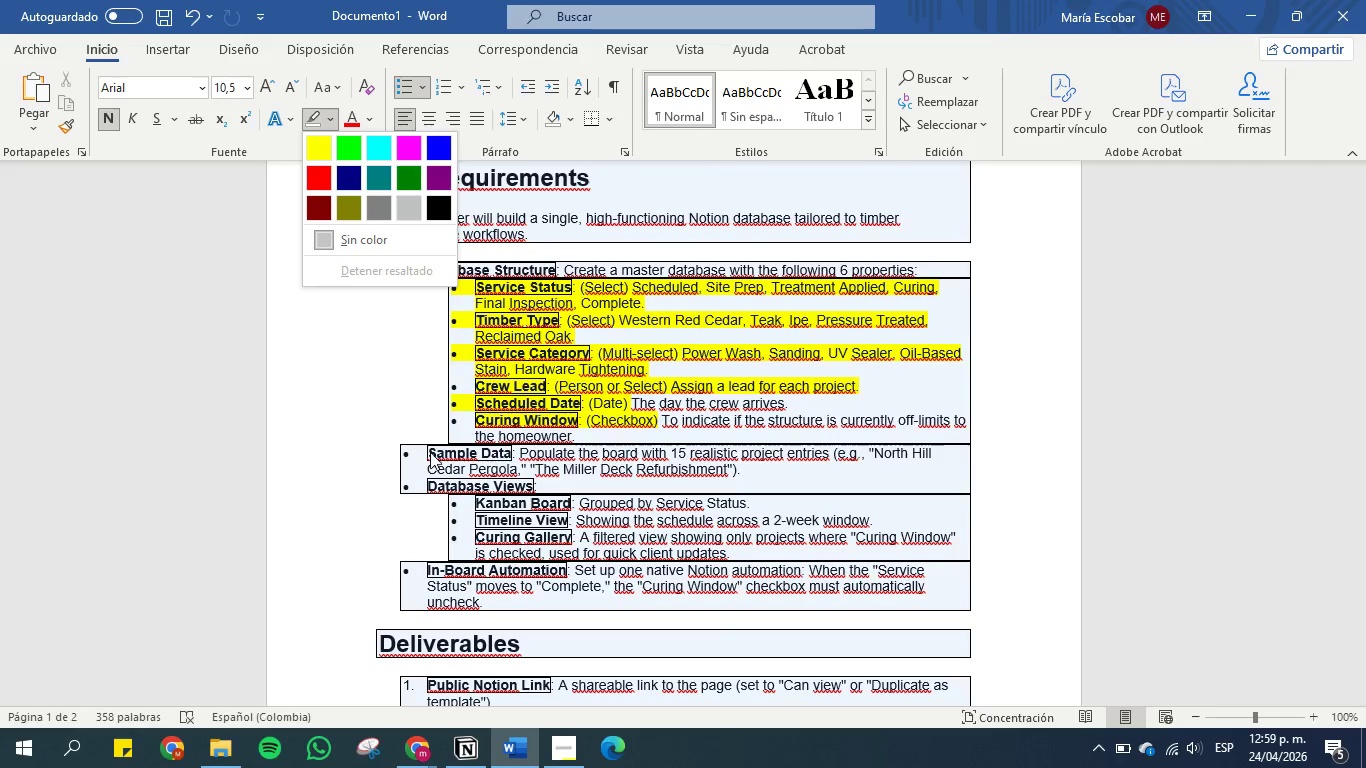 
left_click_drag(start_coordinate=[430, 452], to_coordinate=[741, 465])
 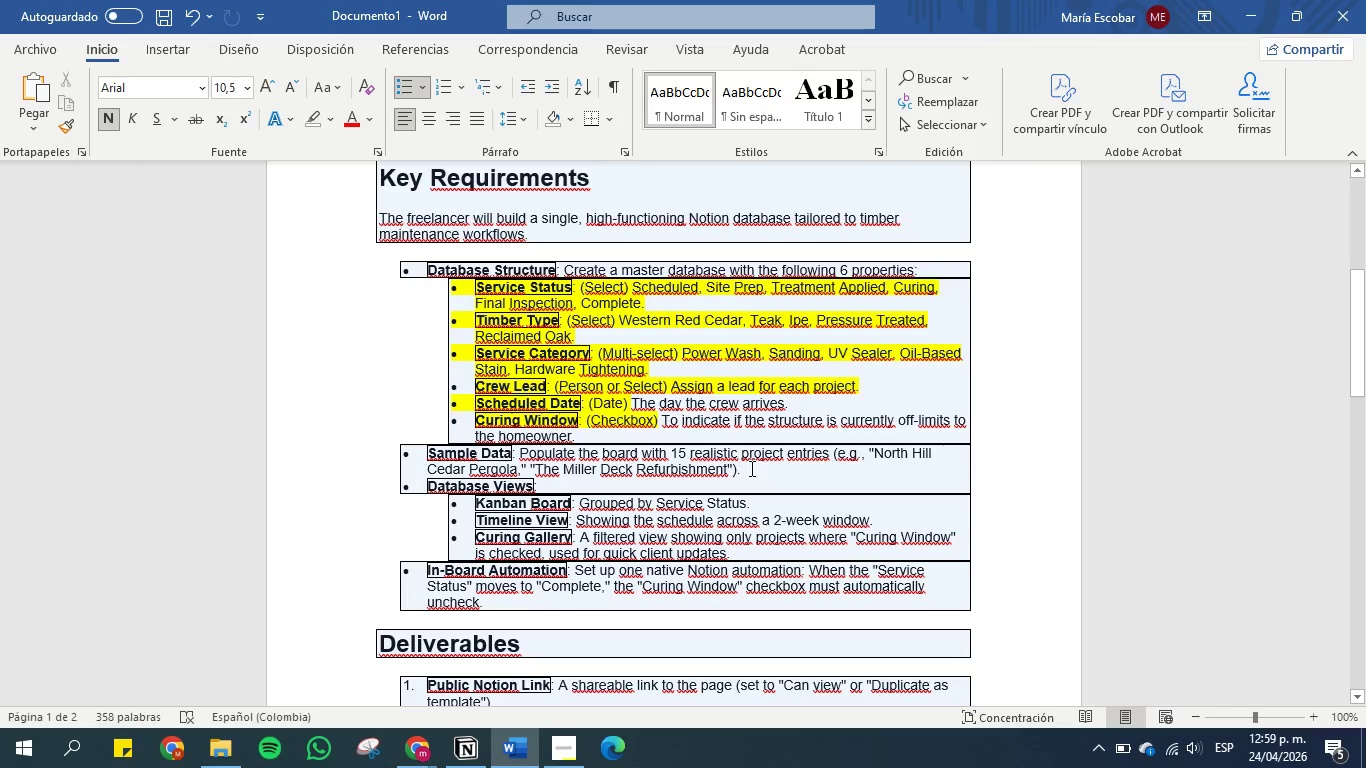 
left_click_drag(start_coordinate=[750, 468], to_coordinate=[411, 446])
 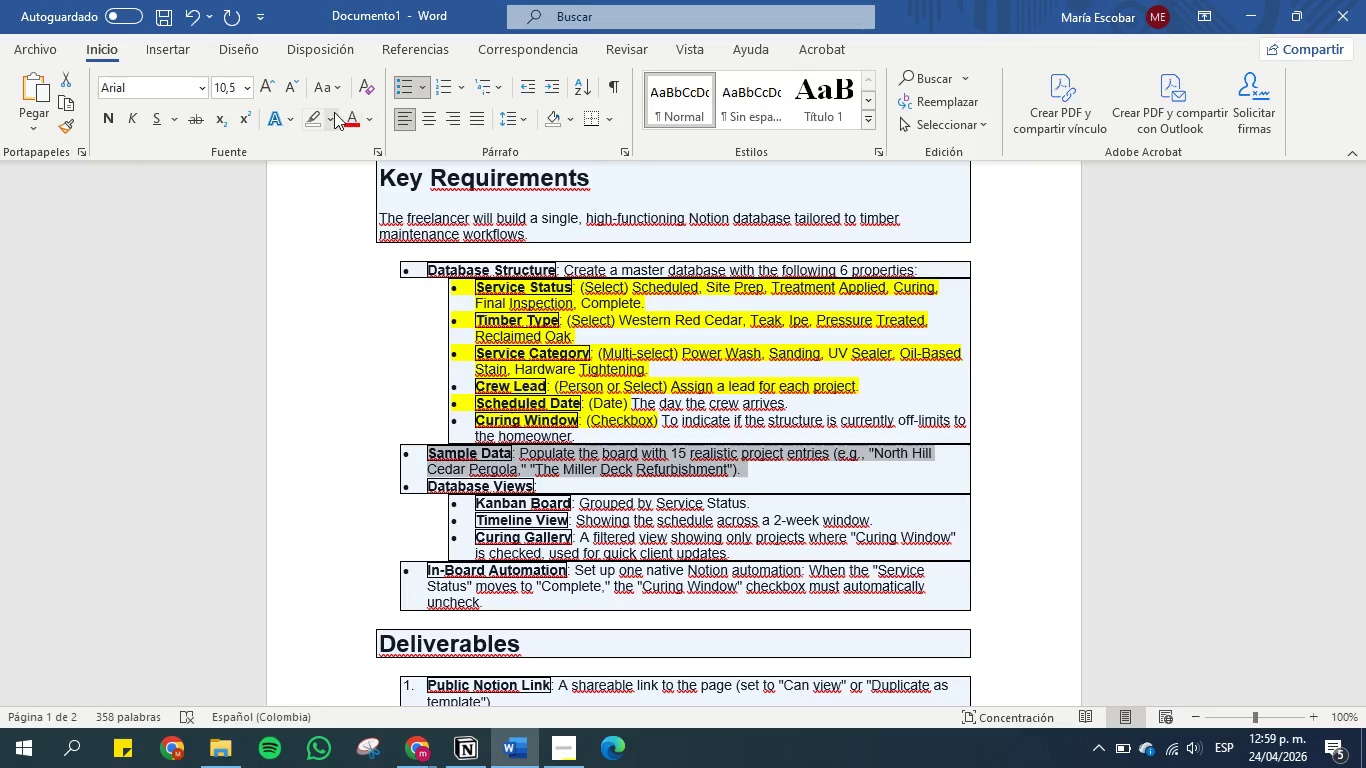 
left_click([331, 113])
 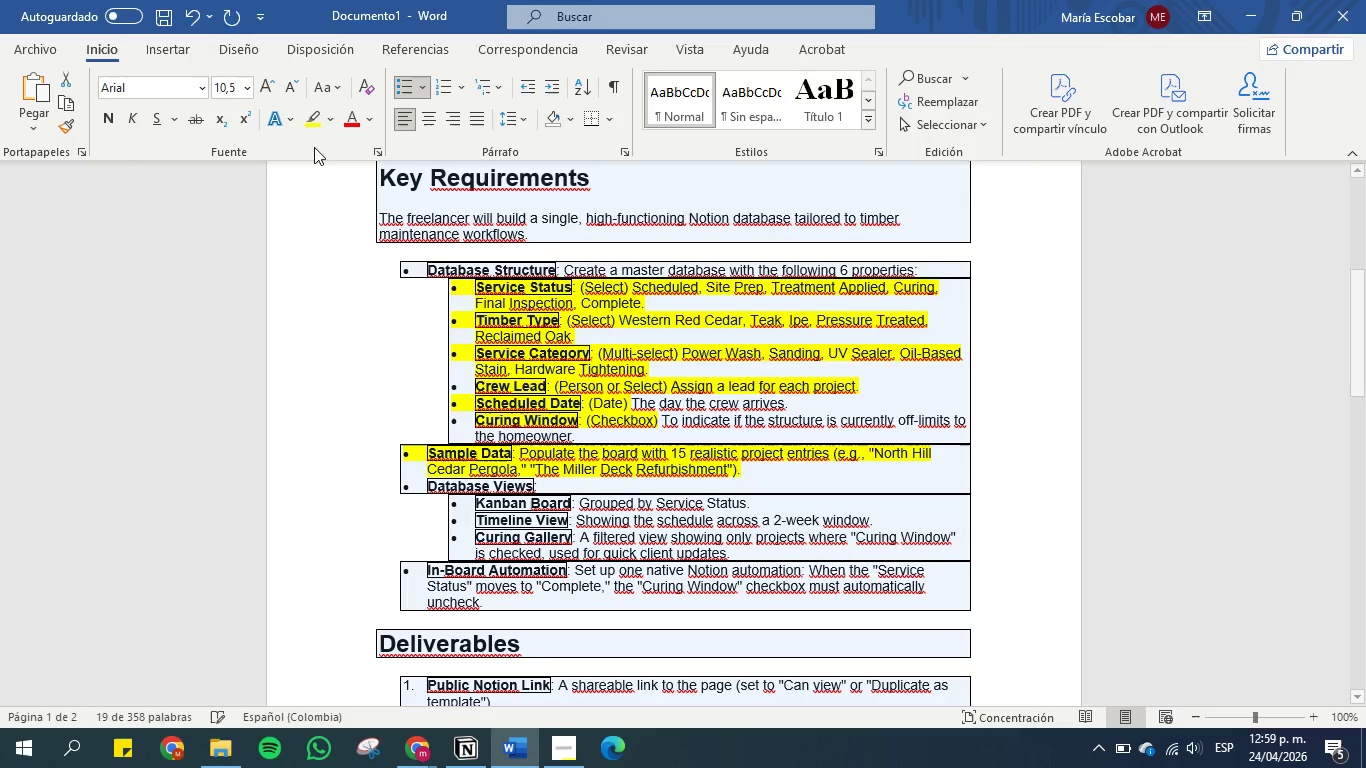 
double_click([459, 342])
 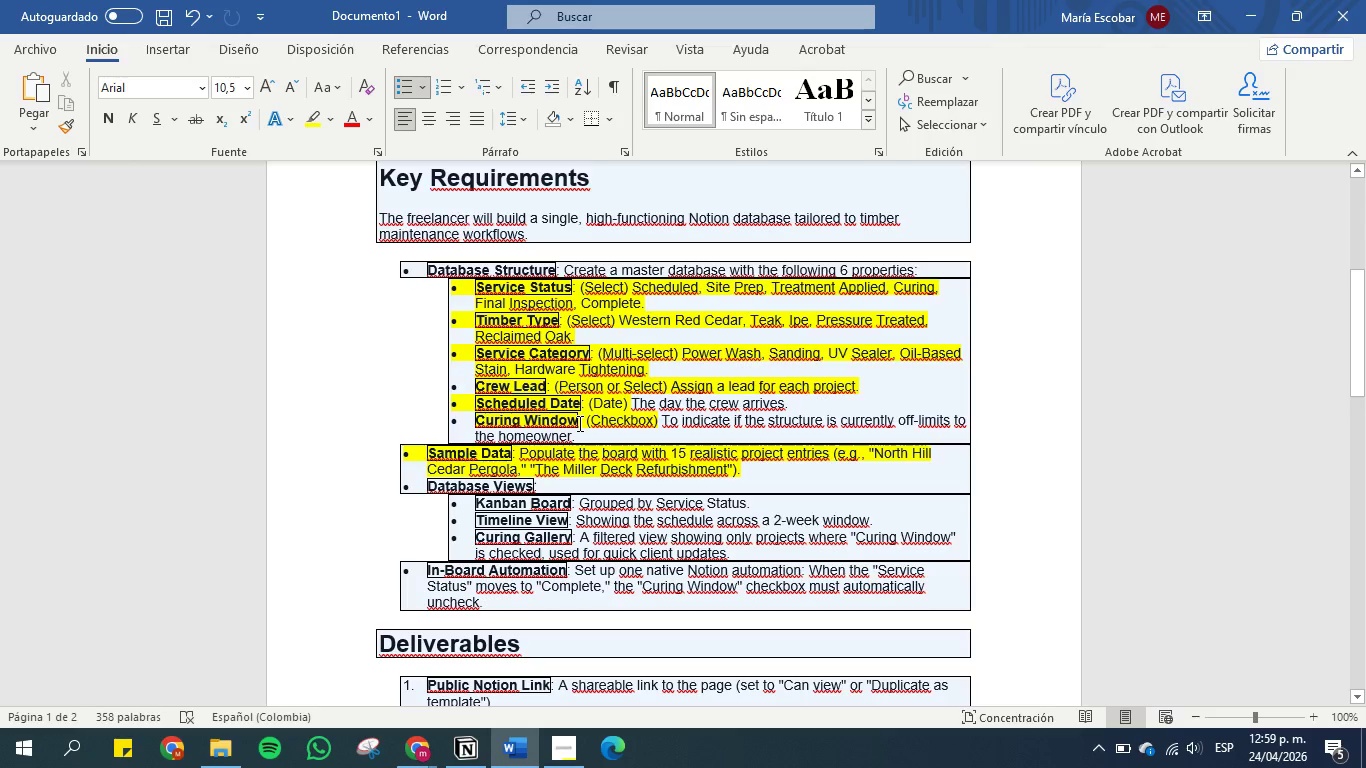 
wait(8.31)
 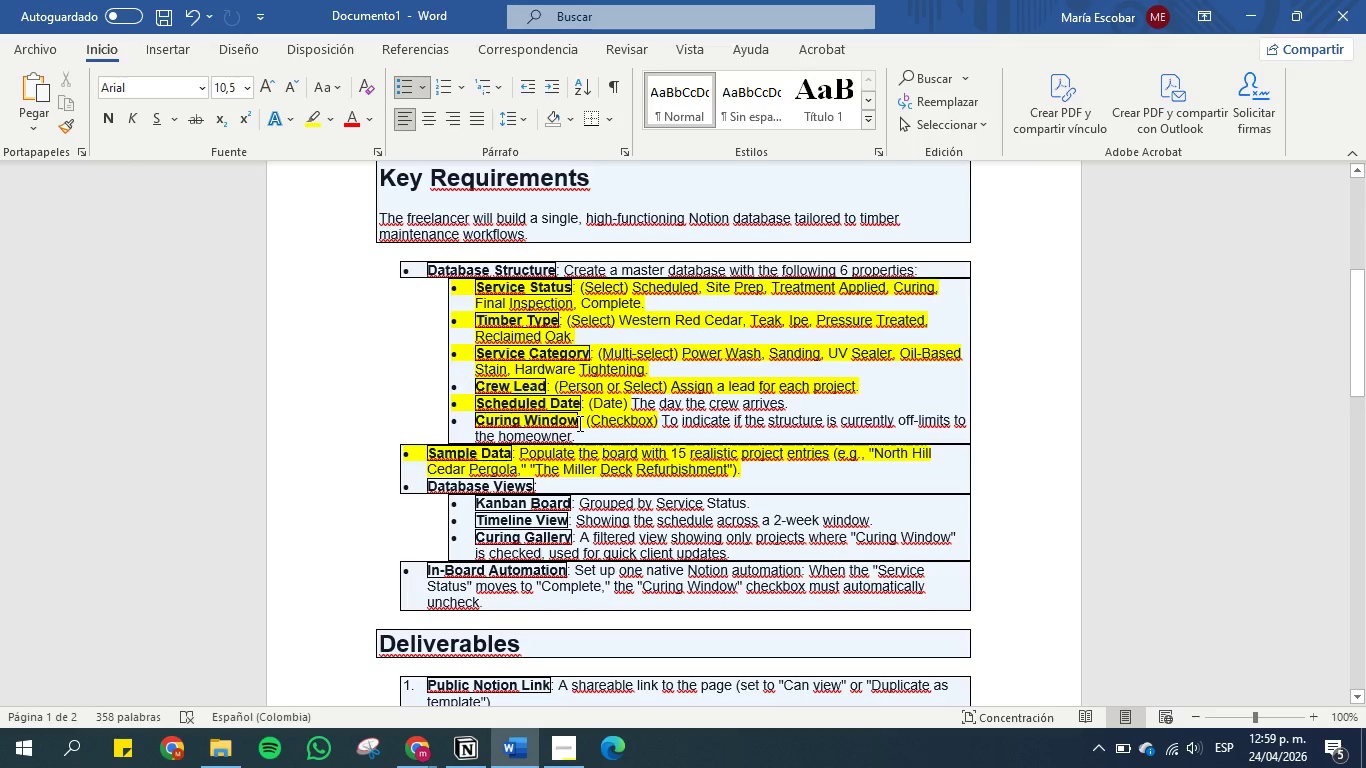 
scroll: coordinate [578, 423], scroll_direction: down, amount: 1.0
 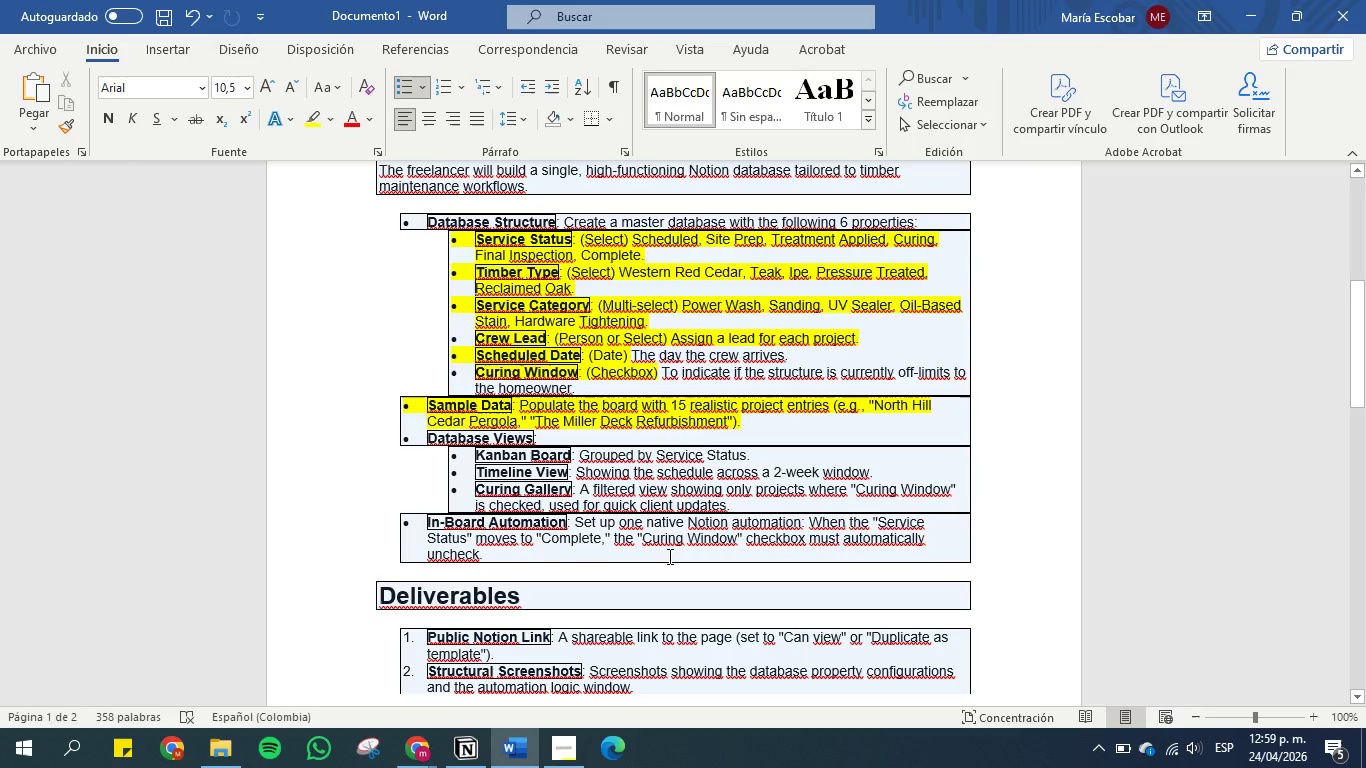 
wait(13.84)
 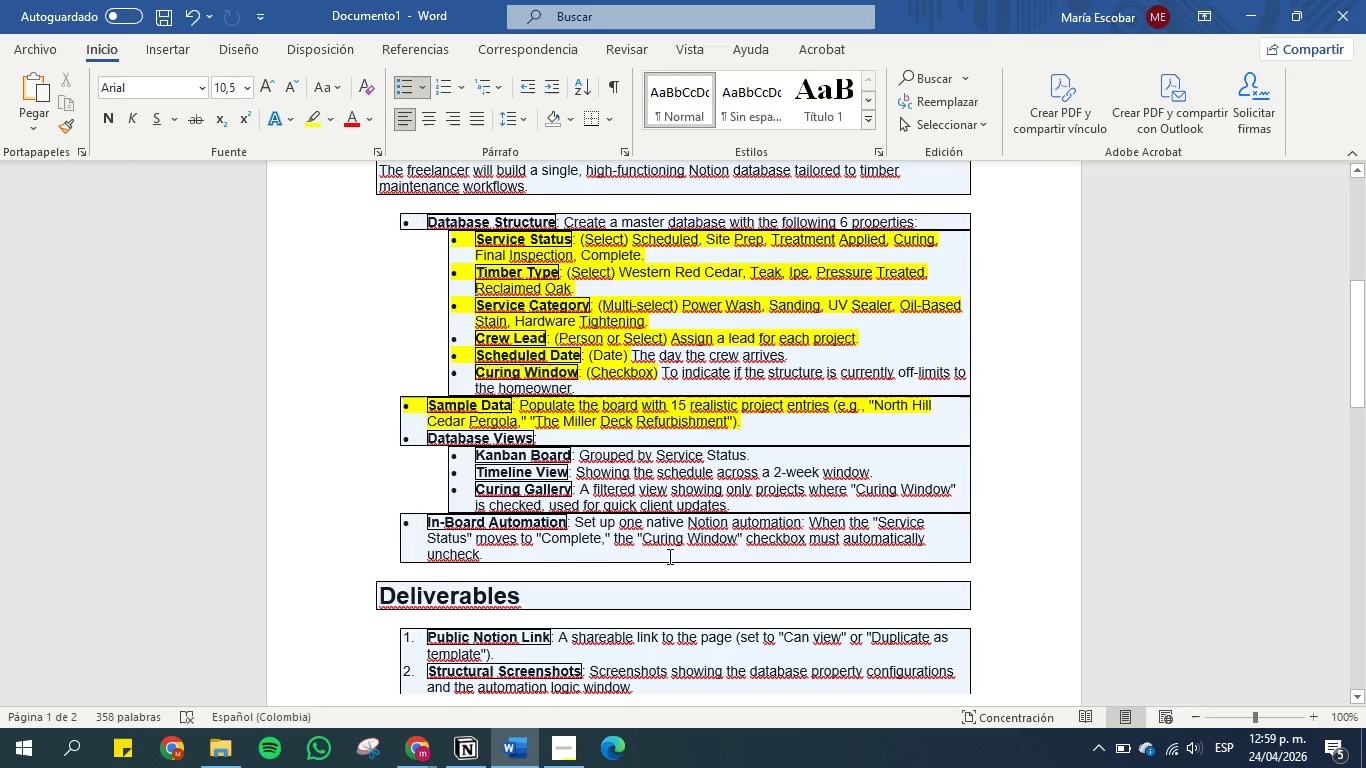 
left_click_drag(start_coordinate=[805, 520], to_coordinate=[742, 552])
 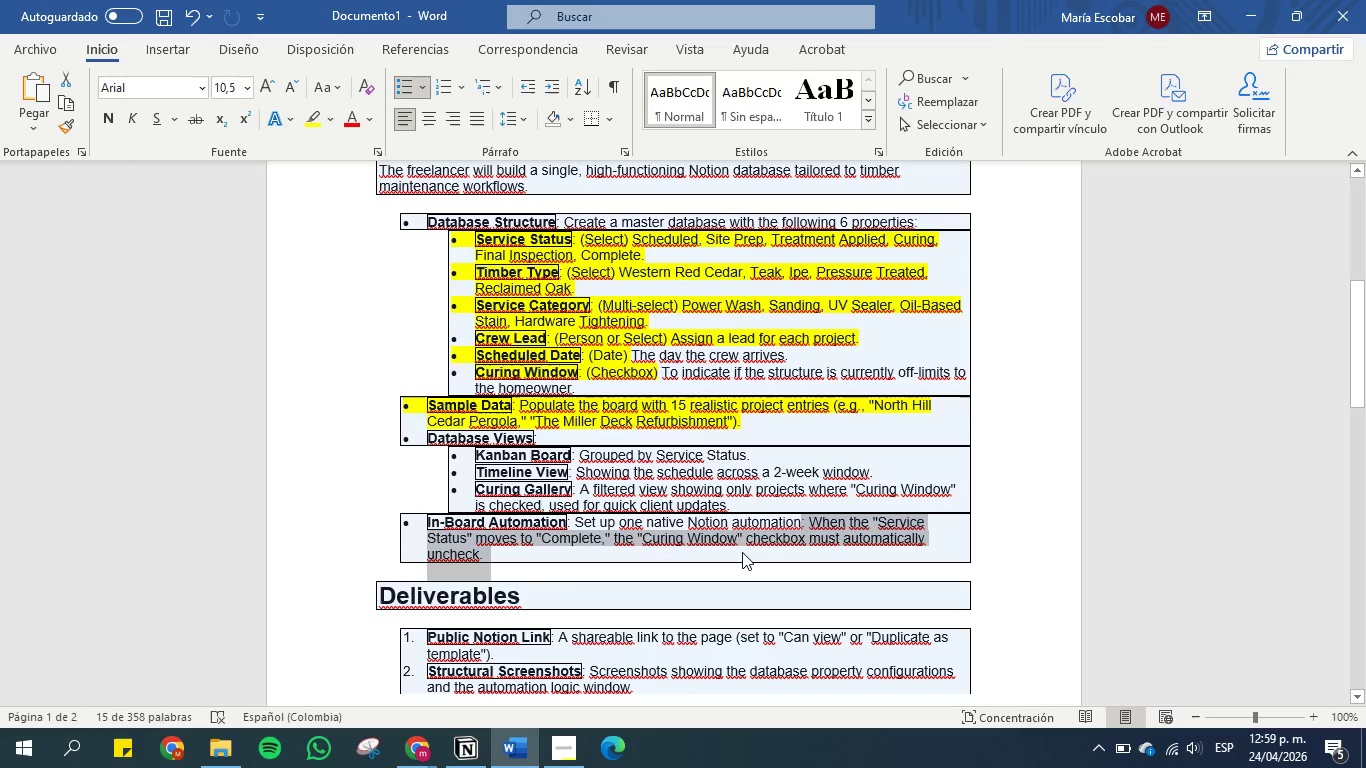 
key(Control+C)
 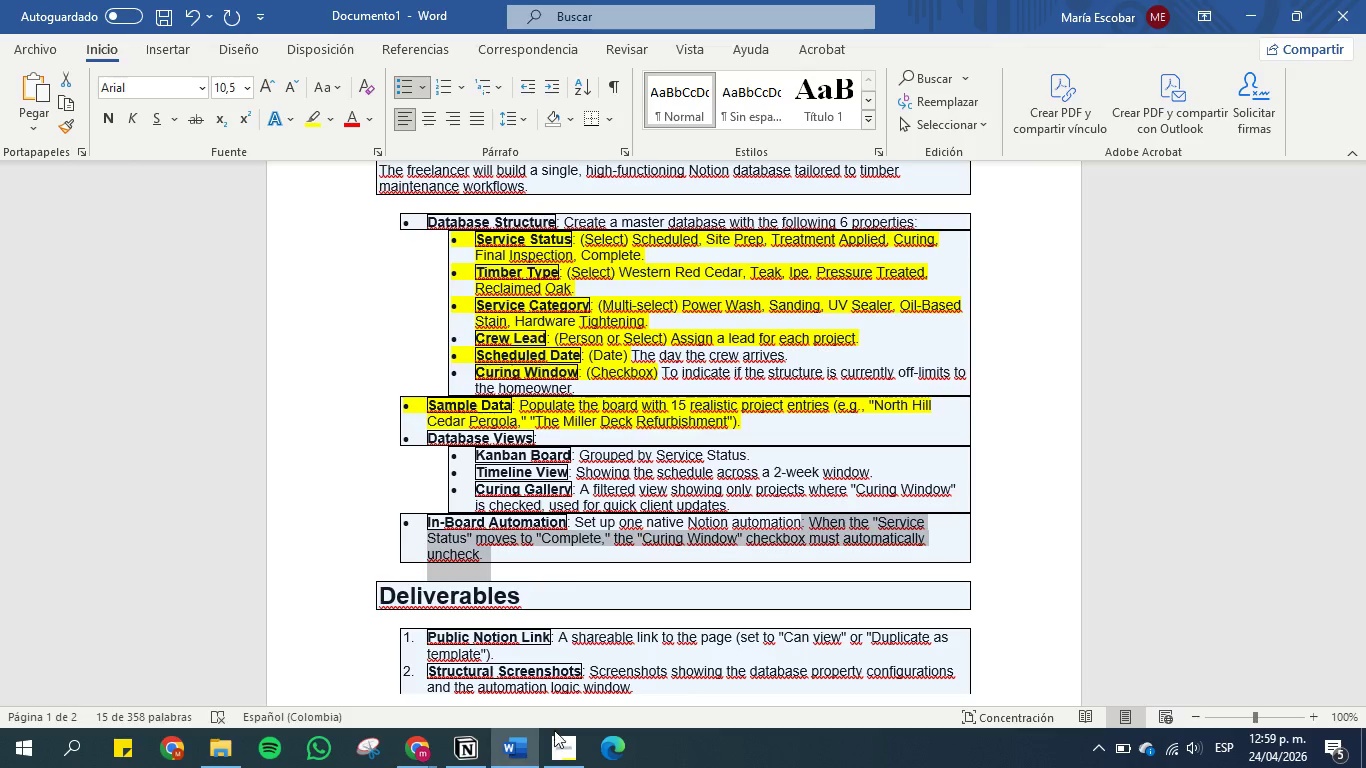 
left_click([470, 755])
 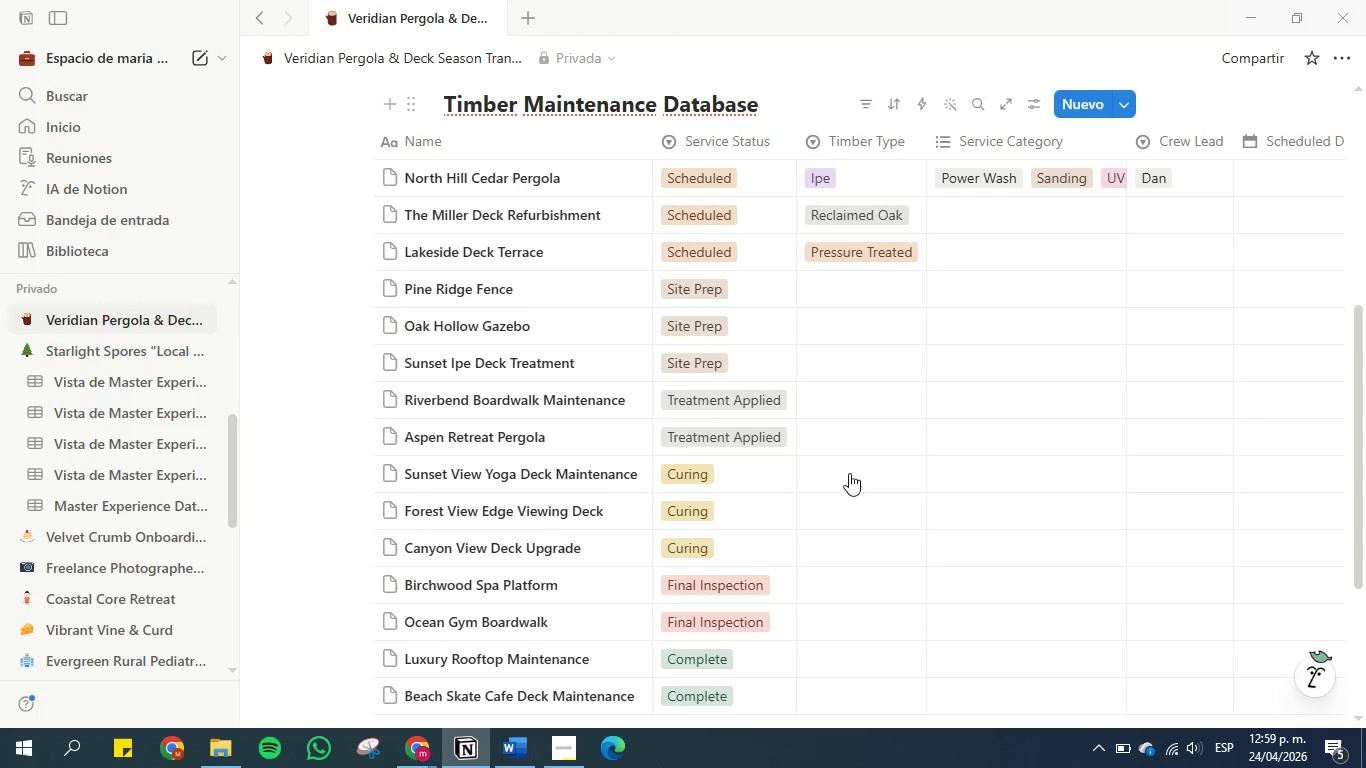 
scroll: coordinate [875, 466], scroll_direction: up, amount: 4.0
 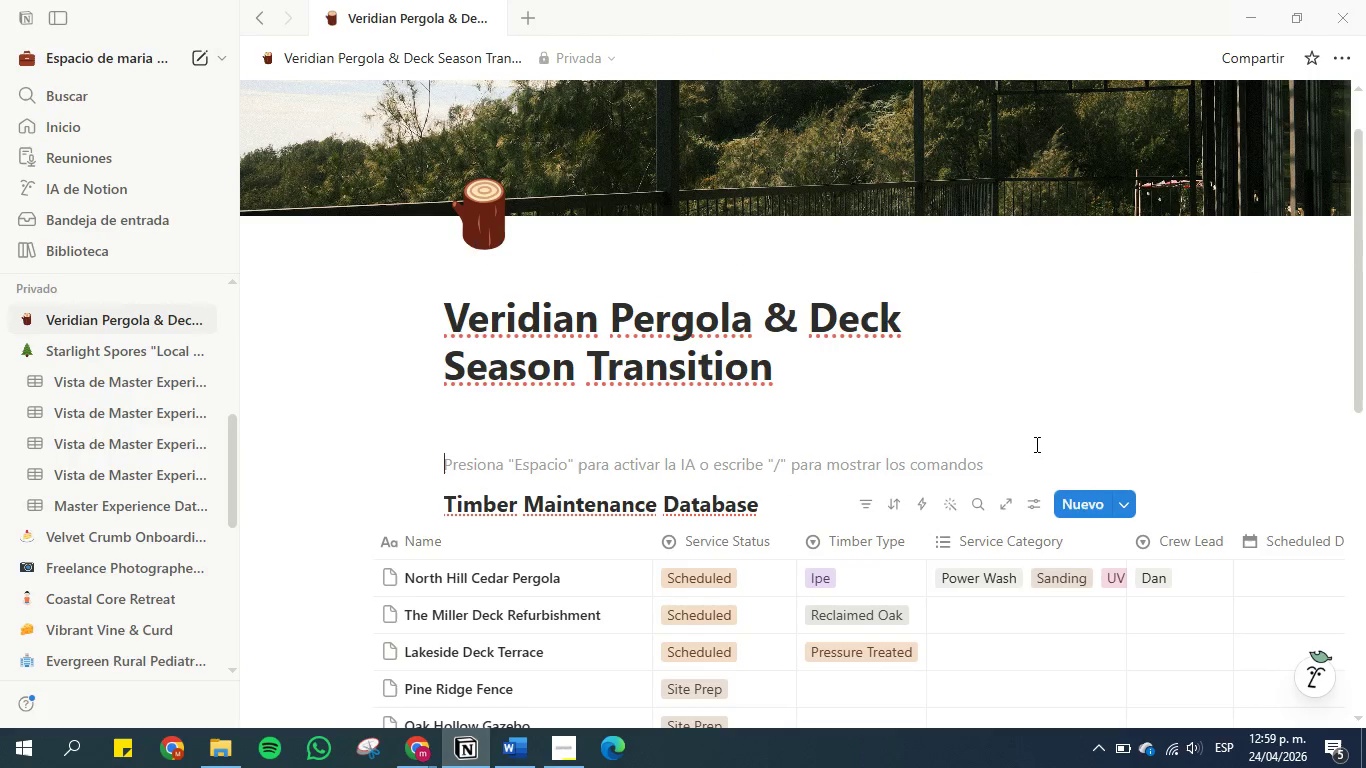 
scroll: coordinate [1032, 454], scroll_direction: down, amount: 1.0
 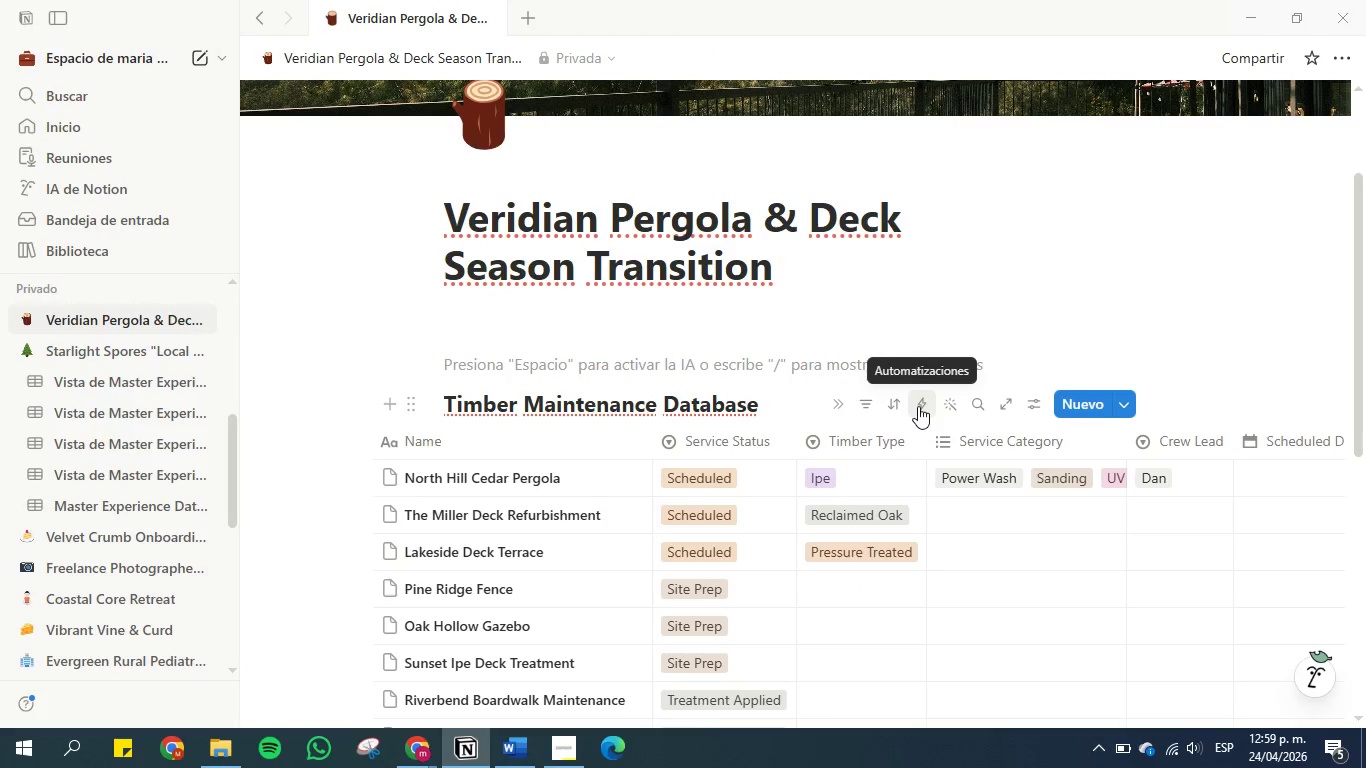 
left_click([918, 406])
 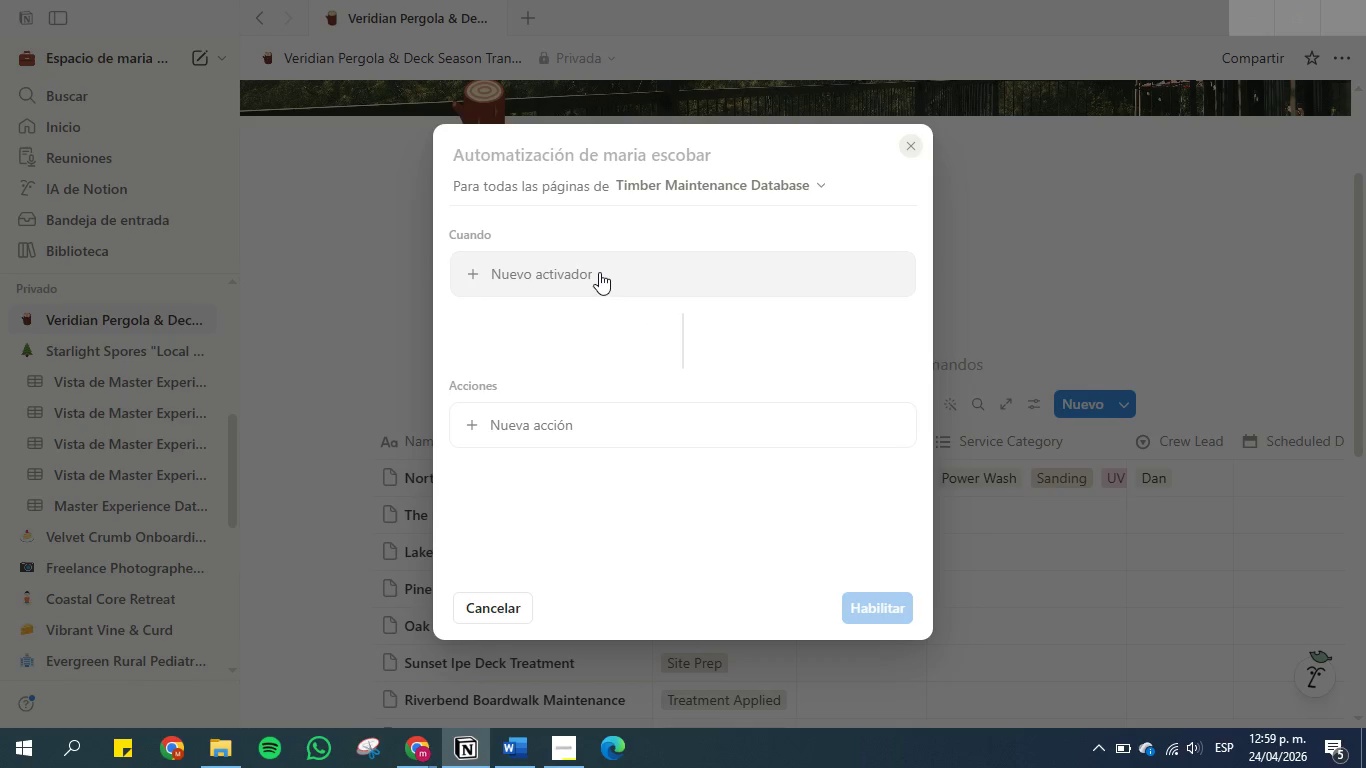 
left_click([599, 272])
 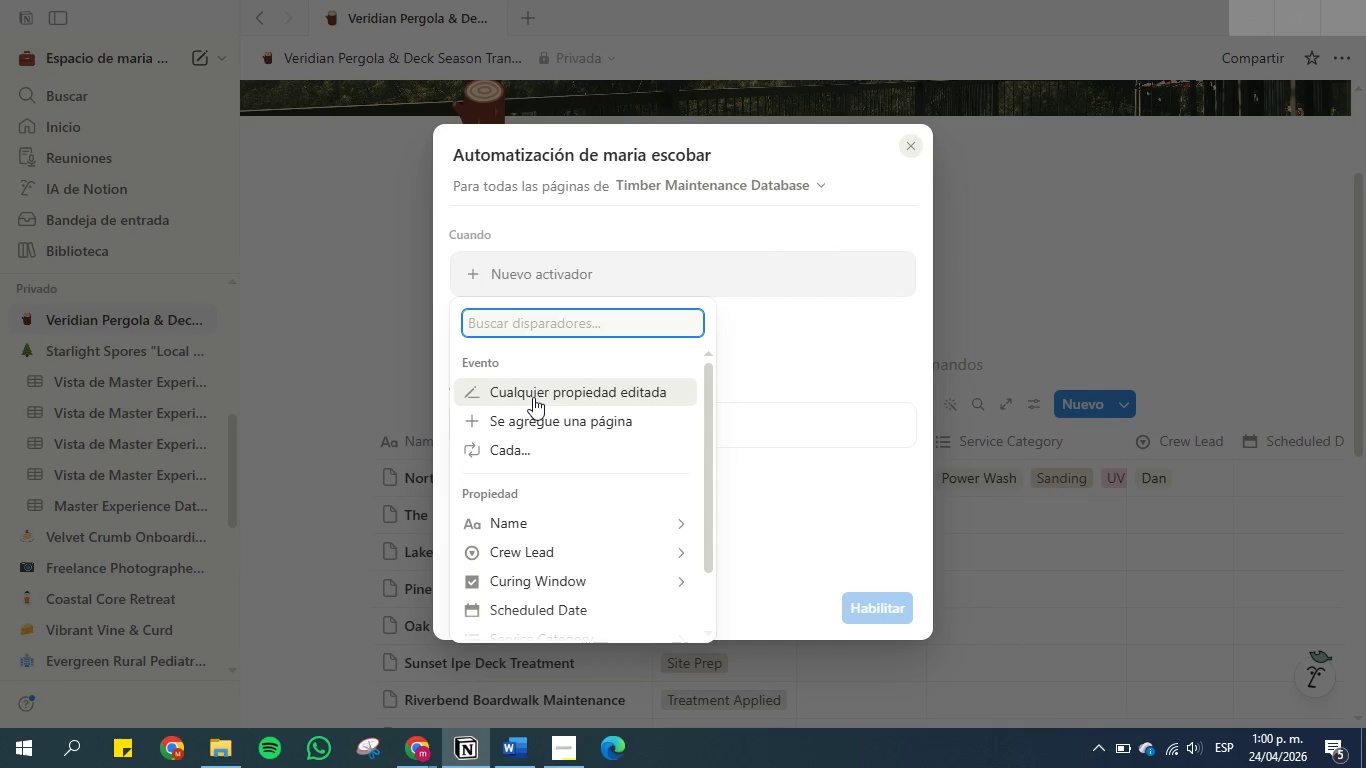 
wait(6.88)
 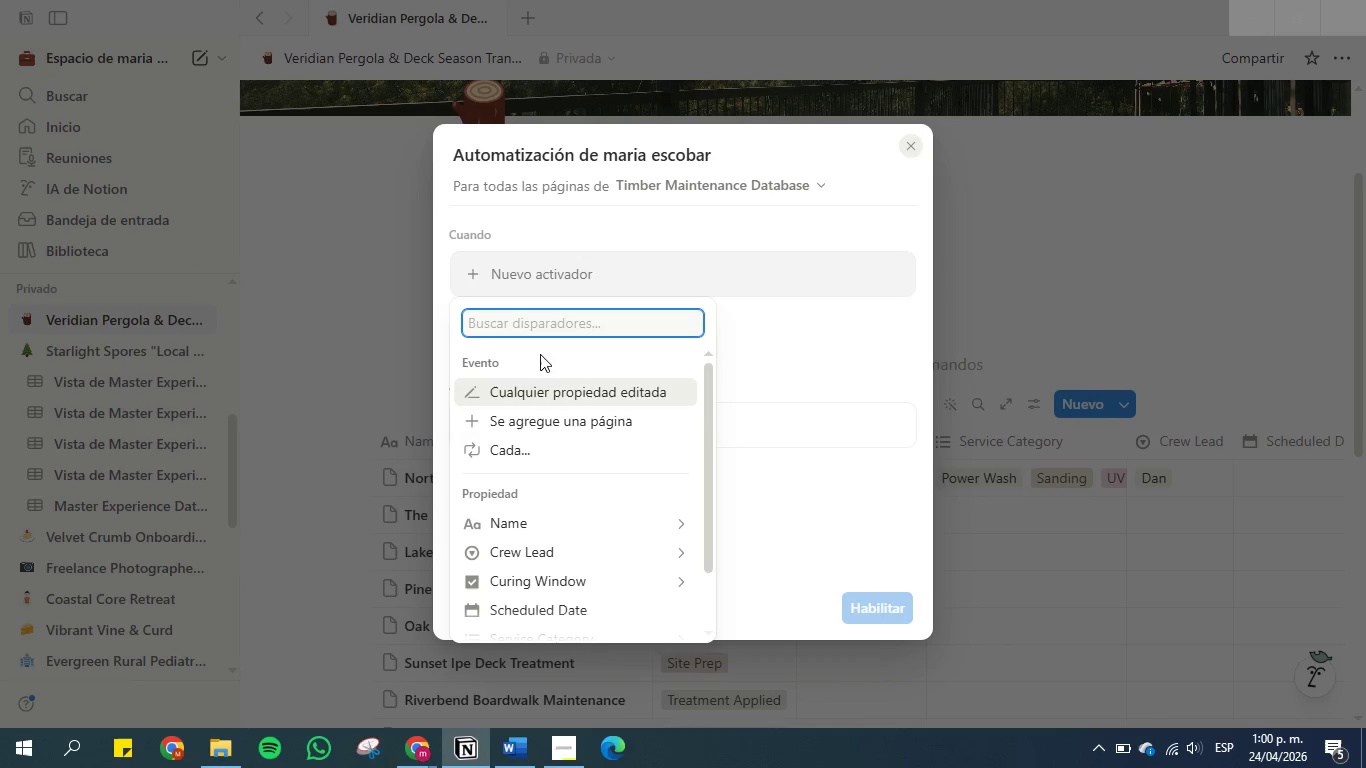 
scroll: coordinate [560, 526], scroll_direction: down, amount: 2.0
 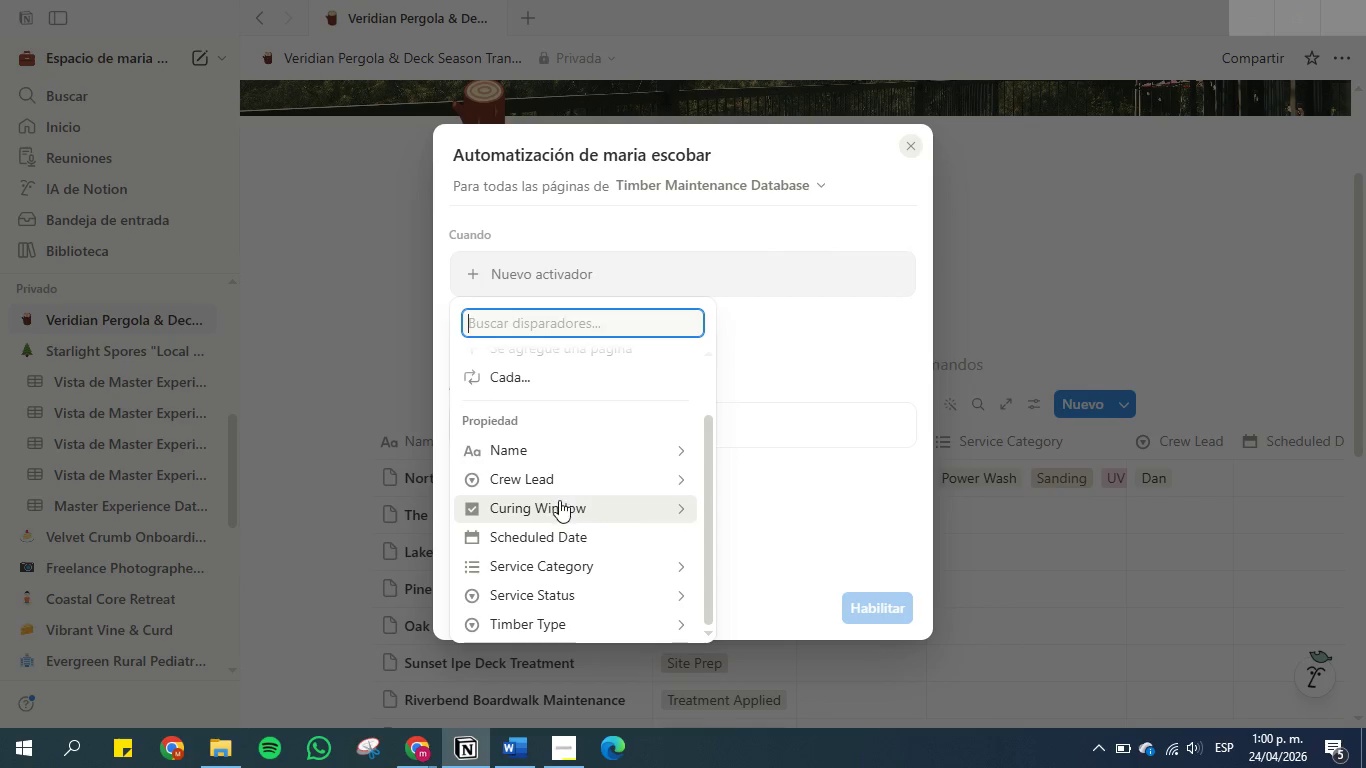 
left_click([562, 590])
 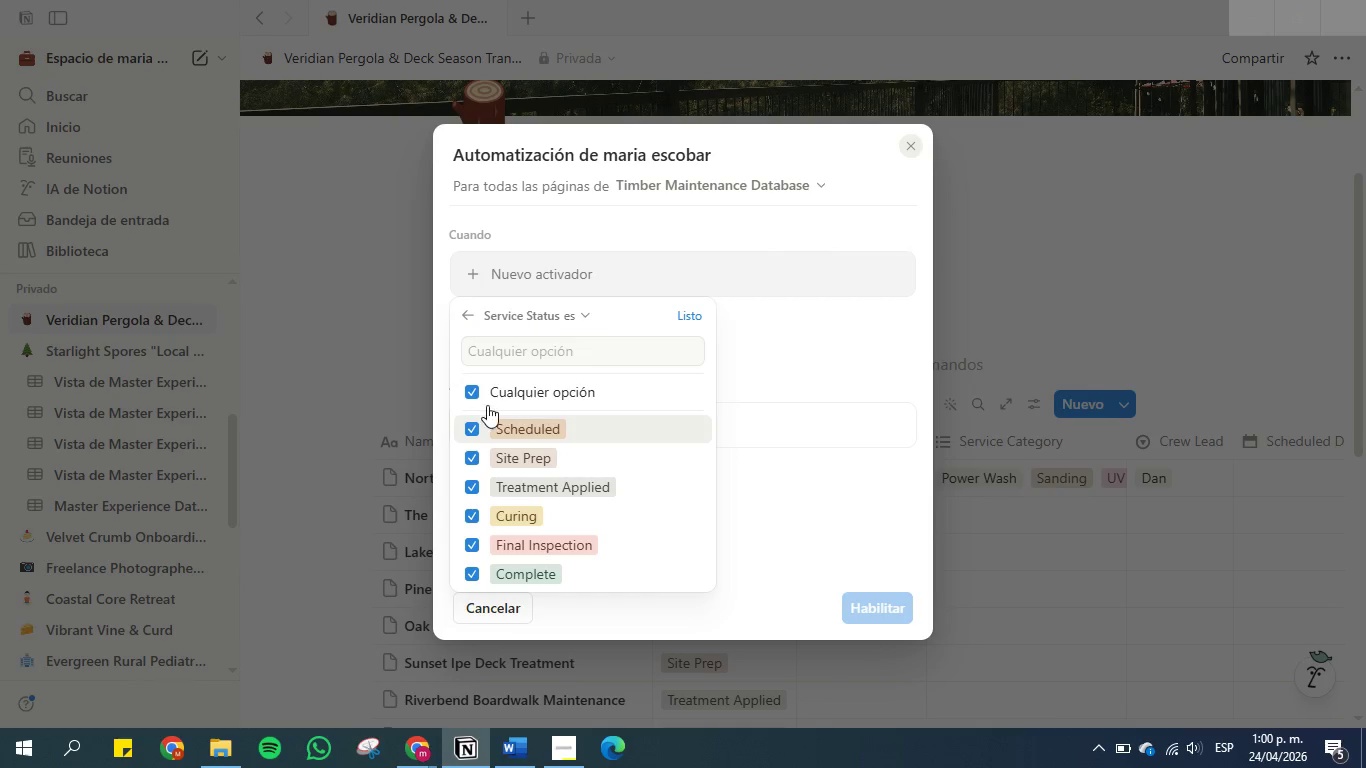 
left_click([473, 394])
 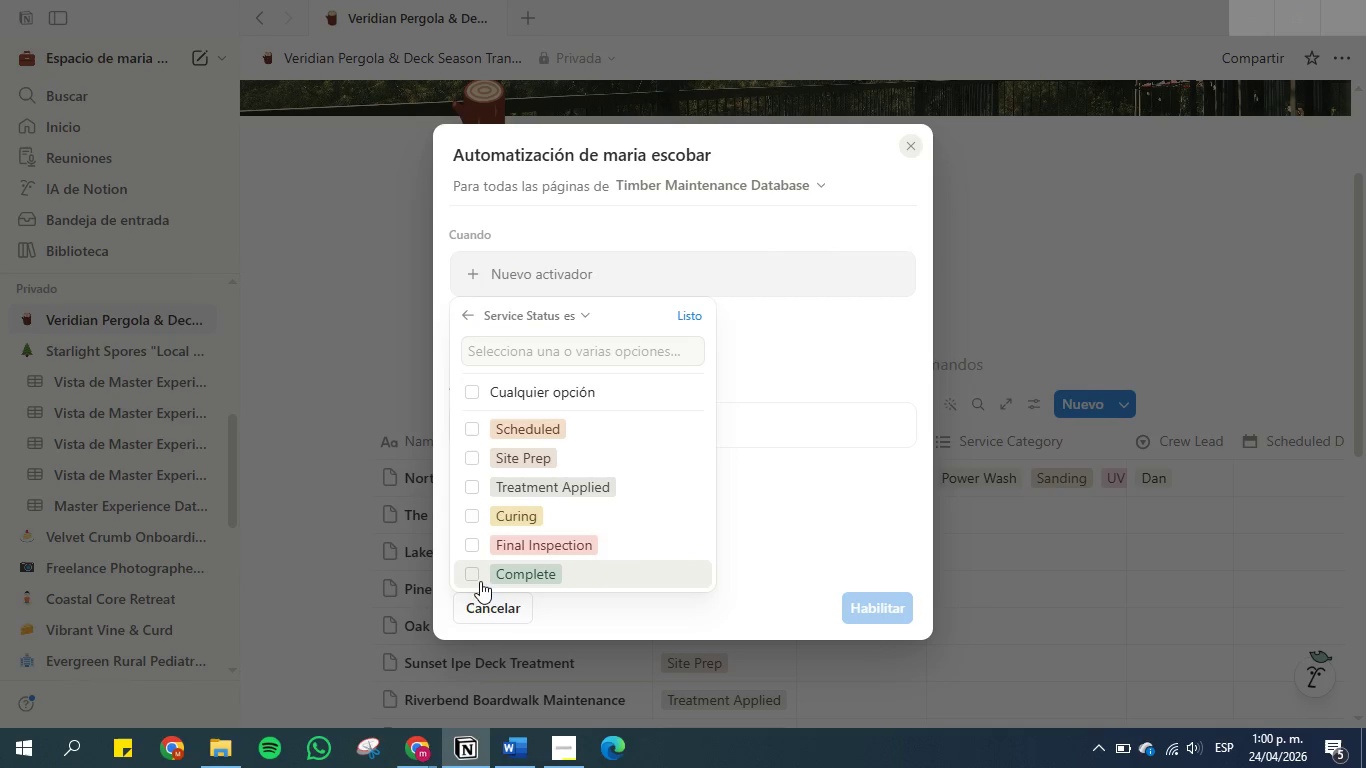 
left_click([478, 581])
 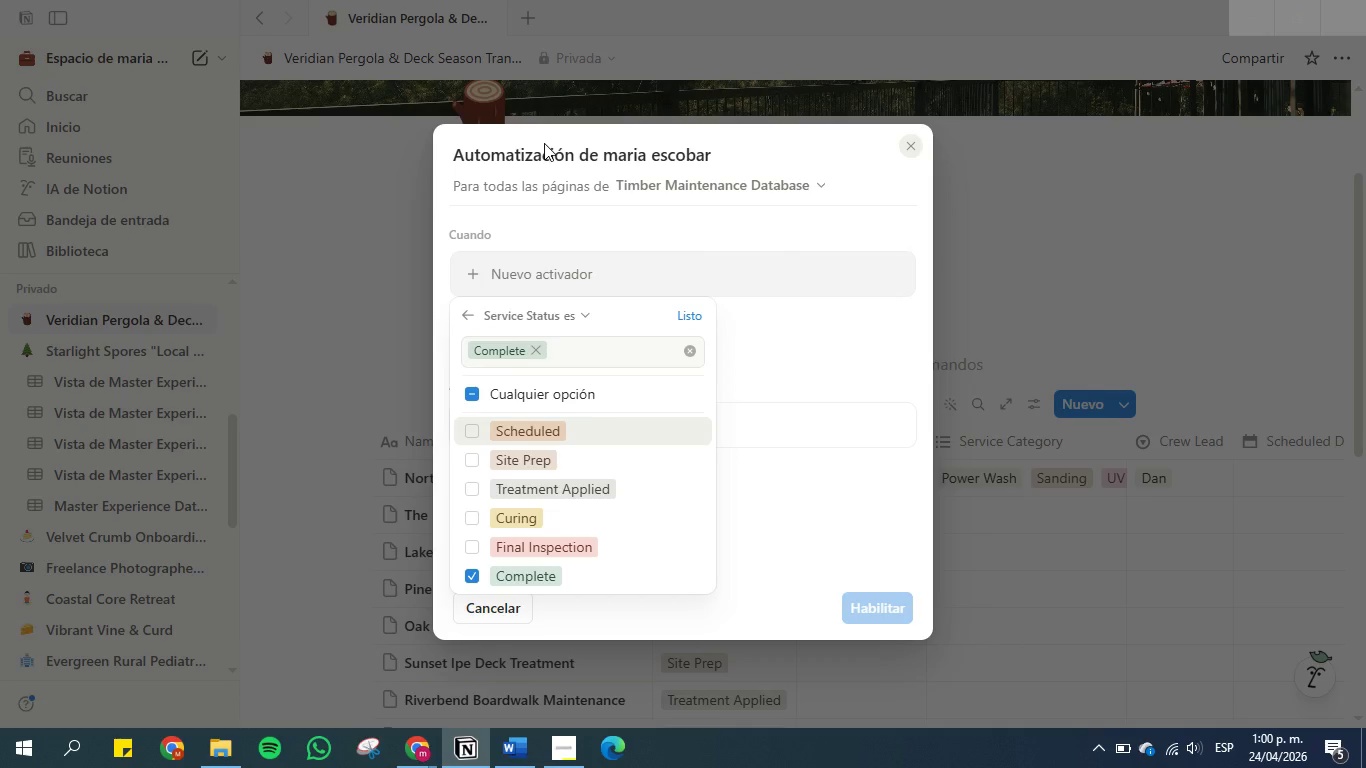 
double_click([544, 150])
 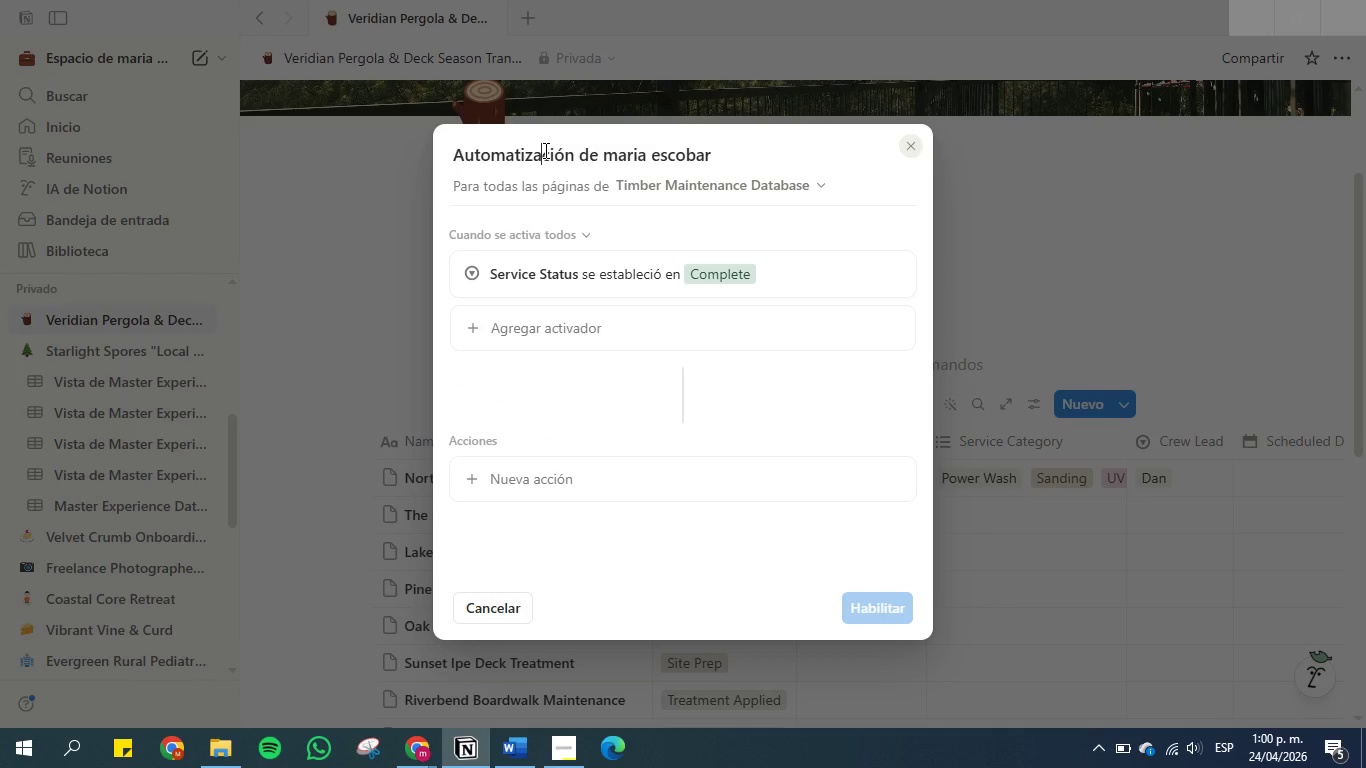 
double_click([544, 150])
 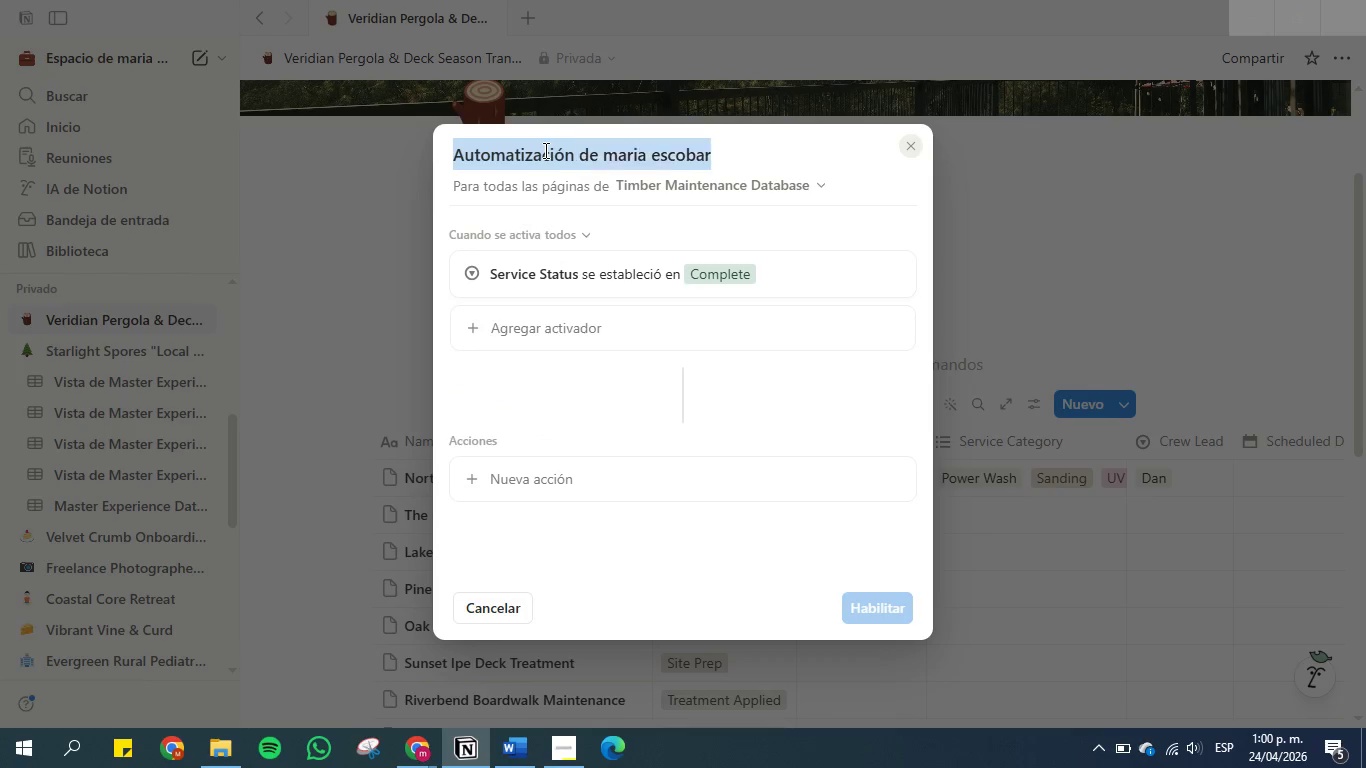 
triple_click([544, 150])
 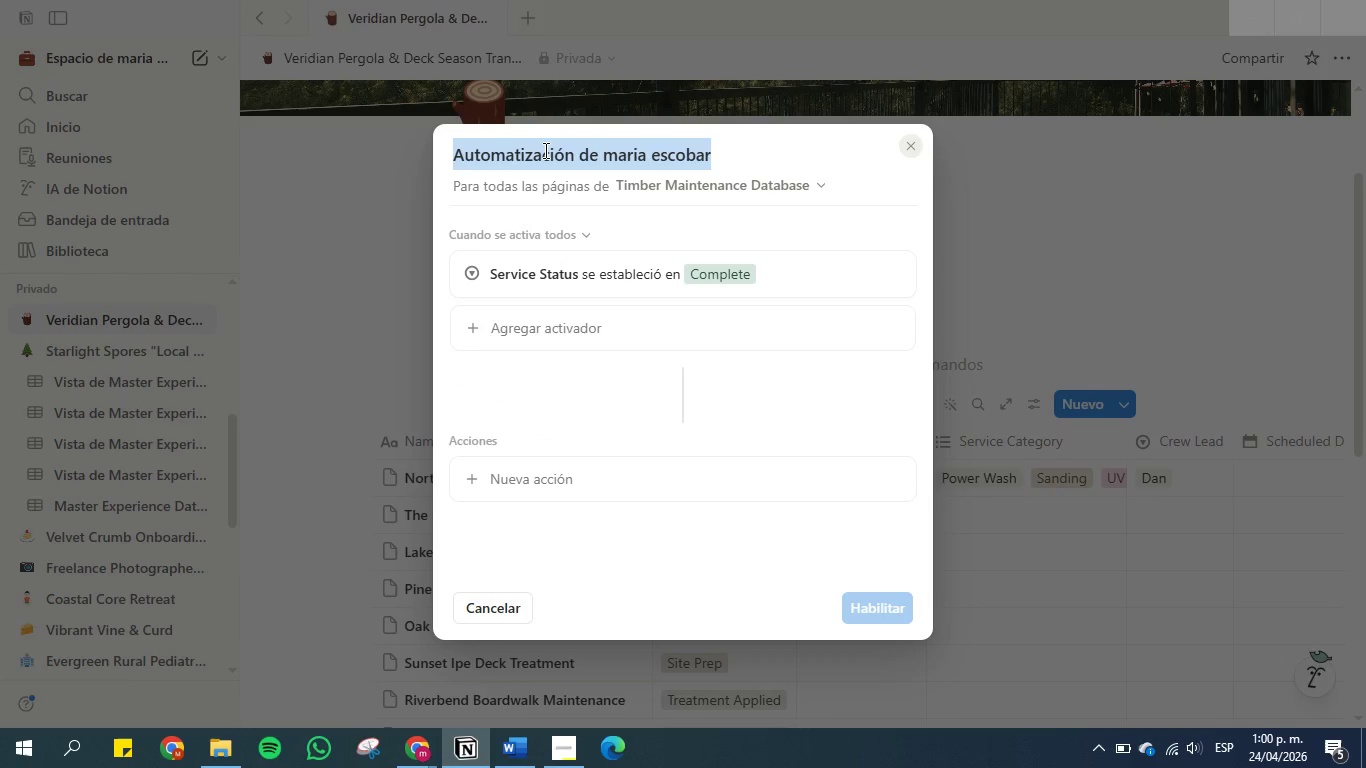 
key(Control+V)
 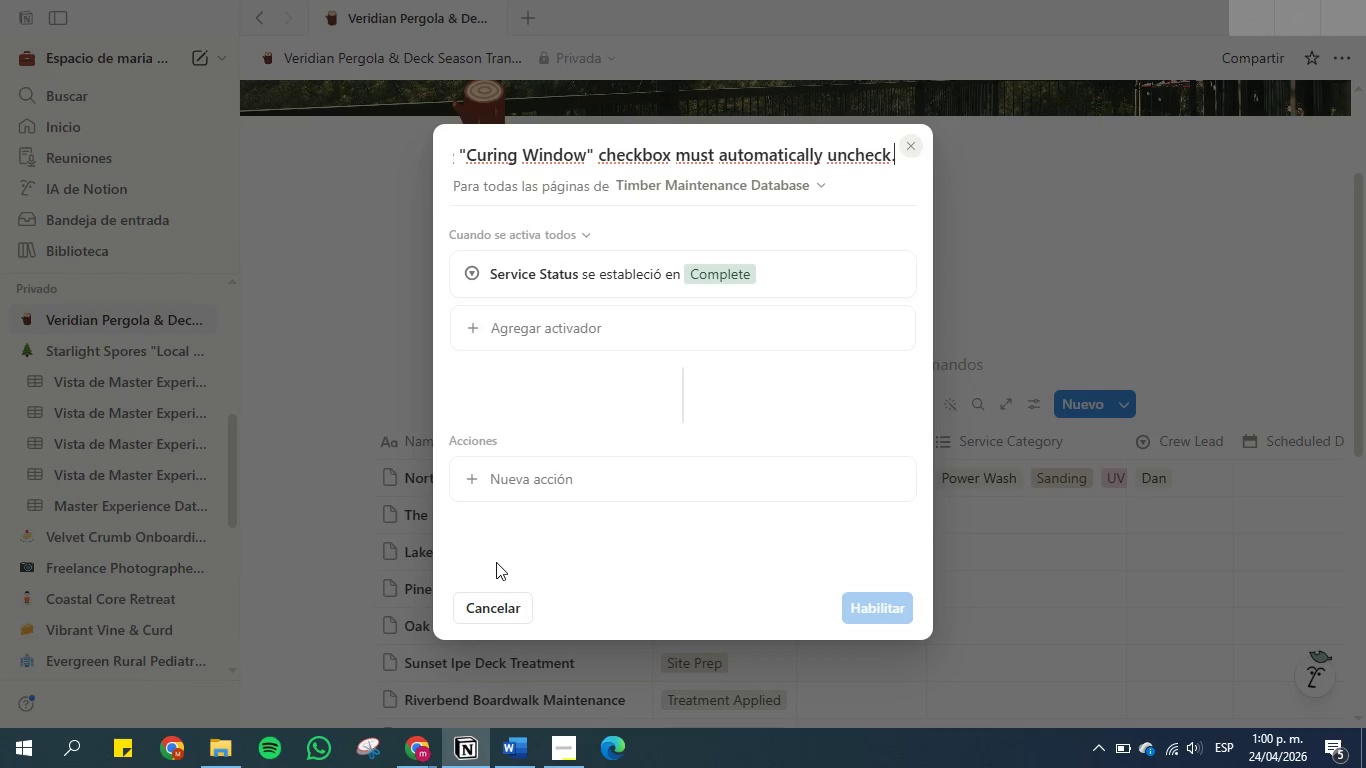 
left_click([489, 480])
 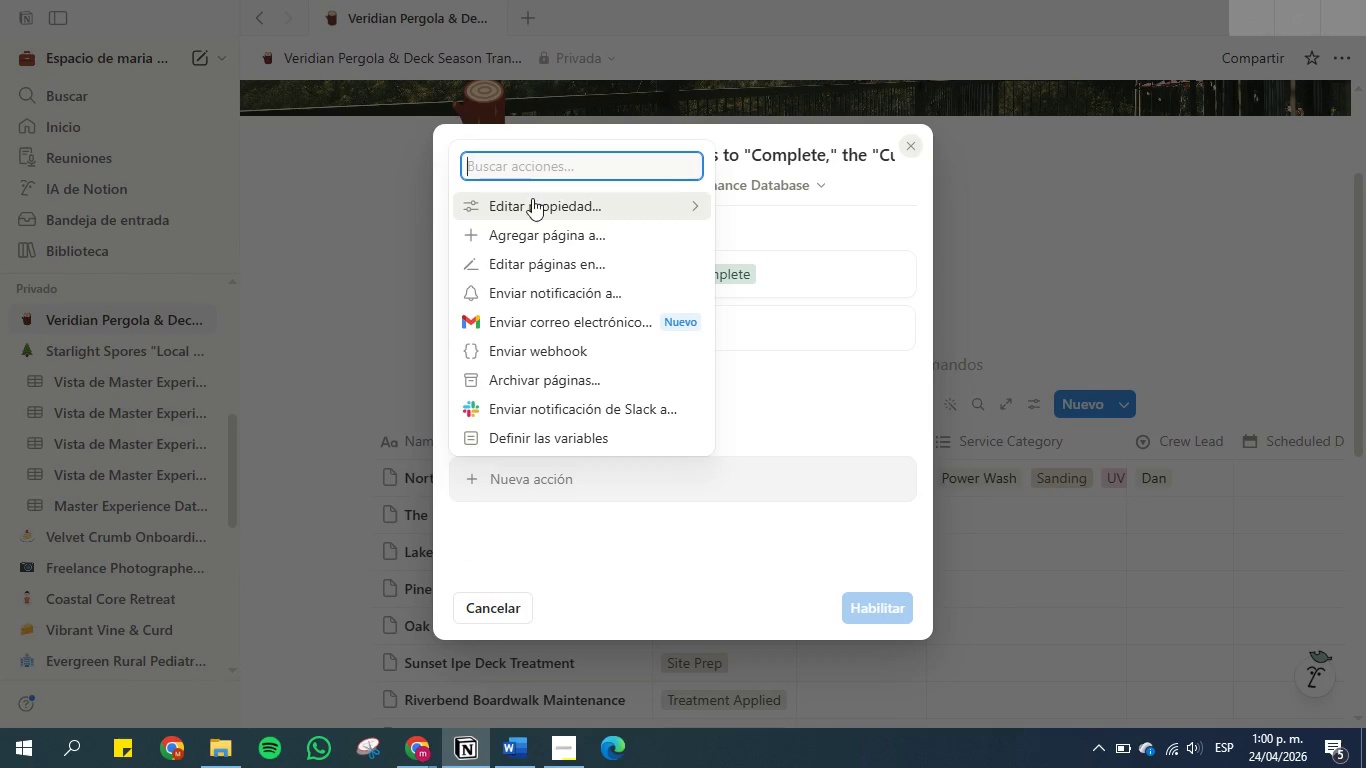 
left_click([532, 201])
 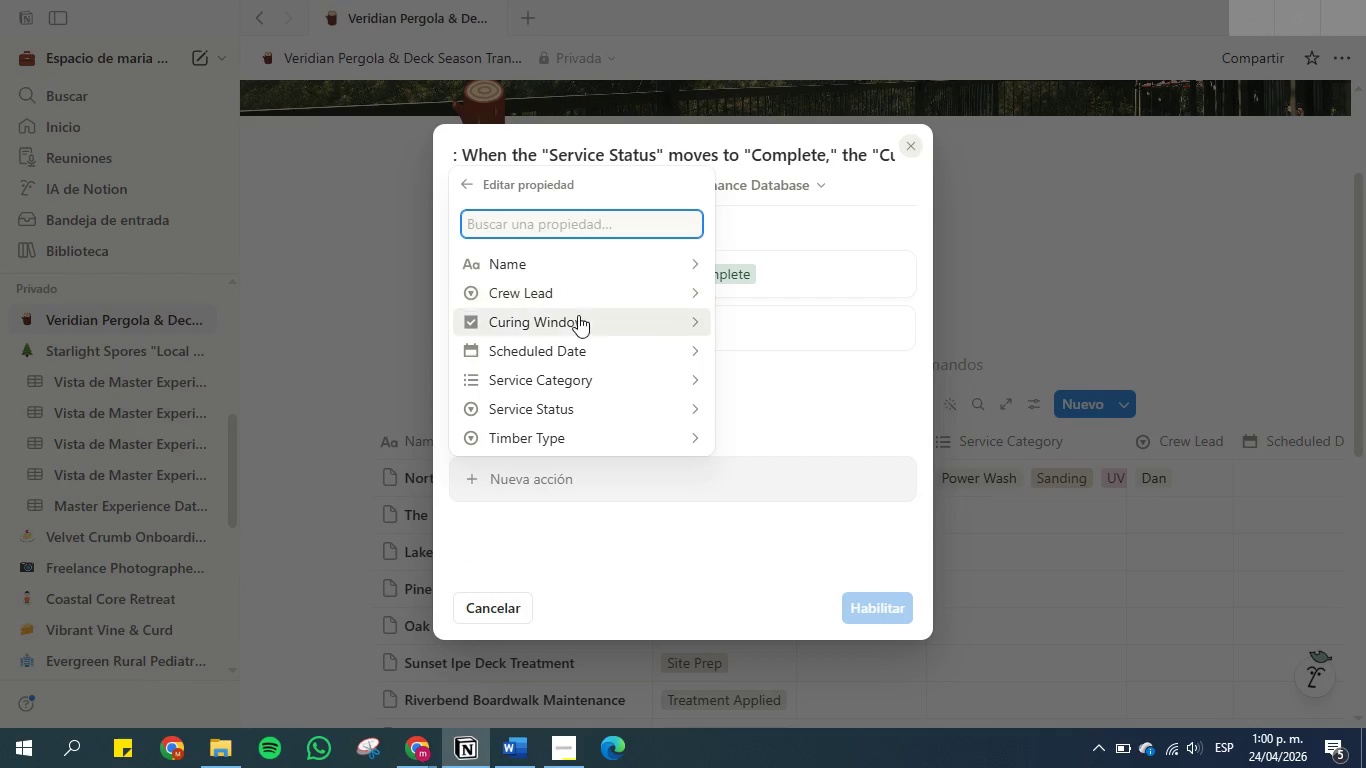 
scroll: coordinate [579, 320], scroll_direction: down, amount: 3.0
 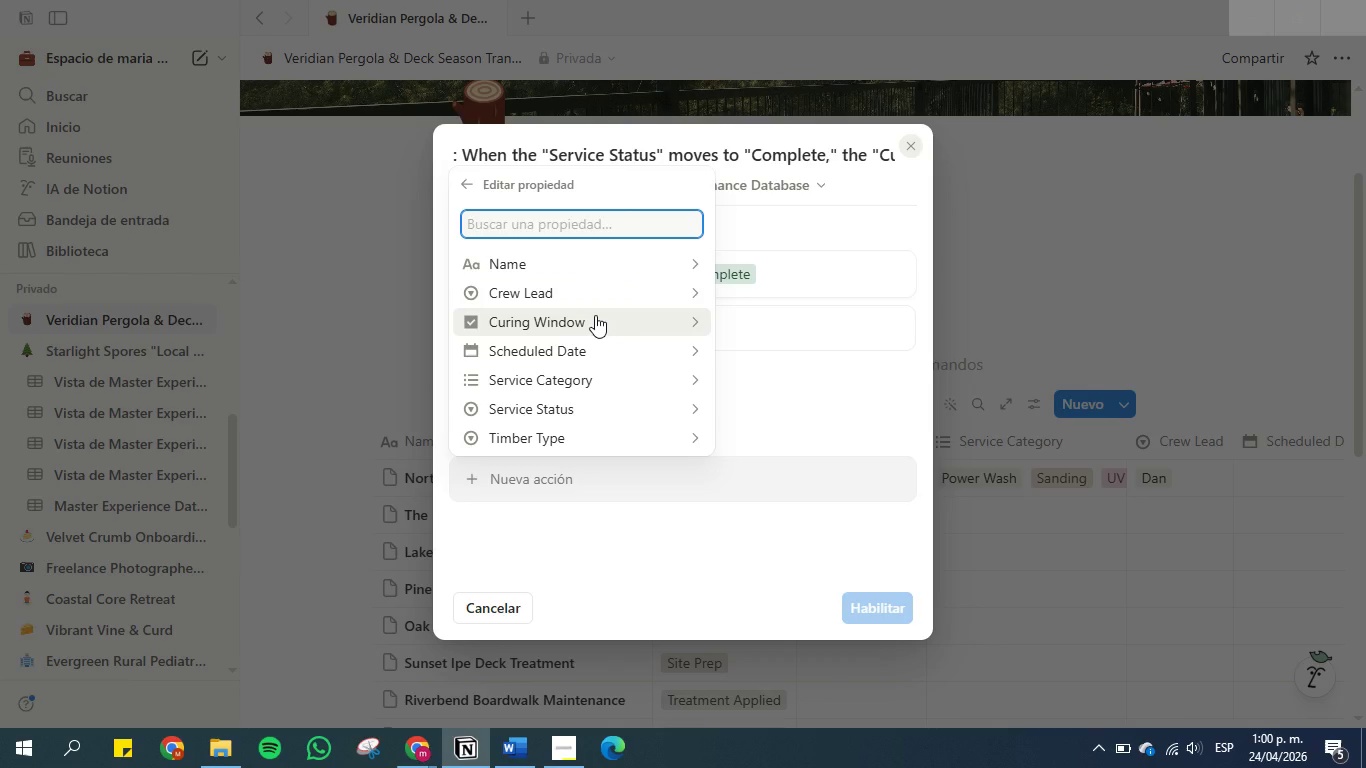 
left_click([595, 315])
 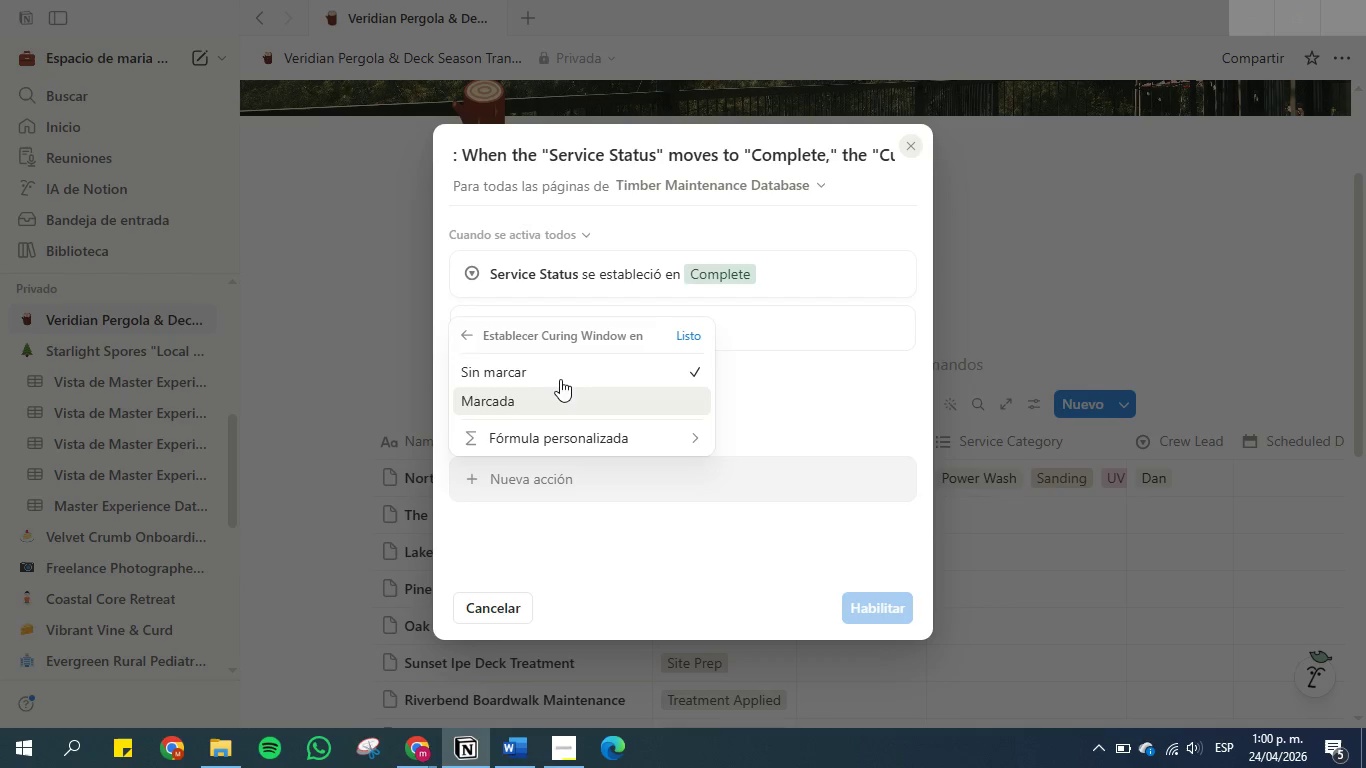 
left_click([560, 378])
 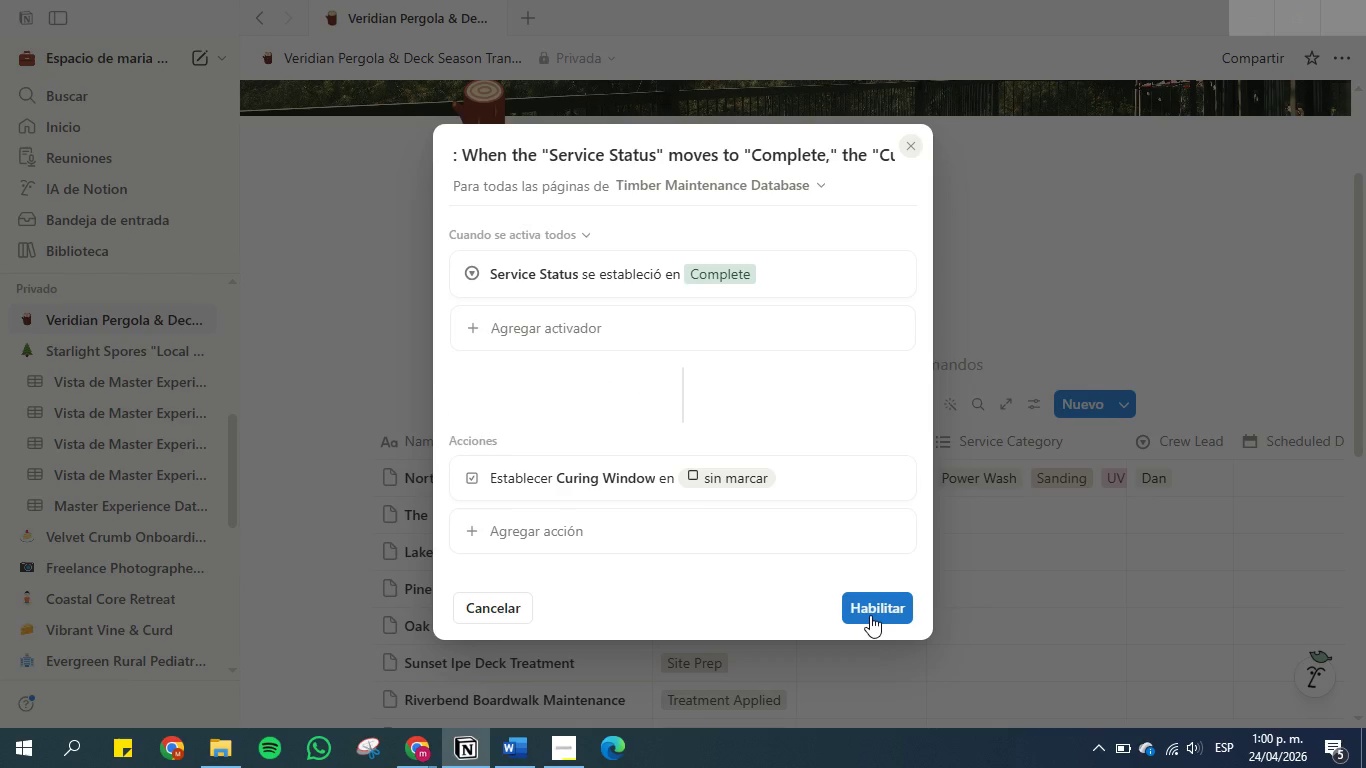 
wait(8.08)
 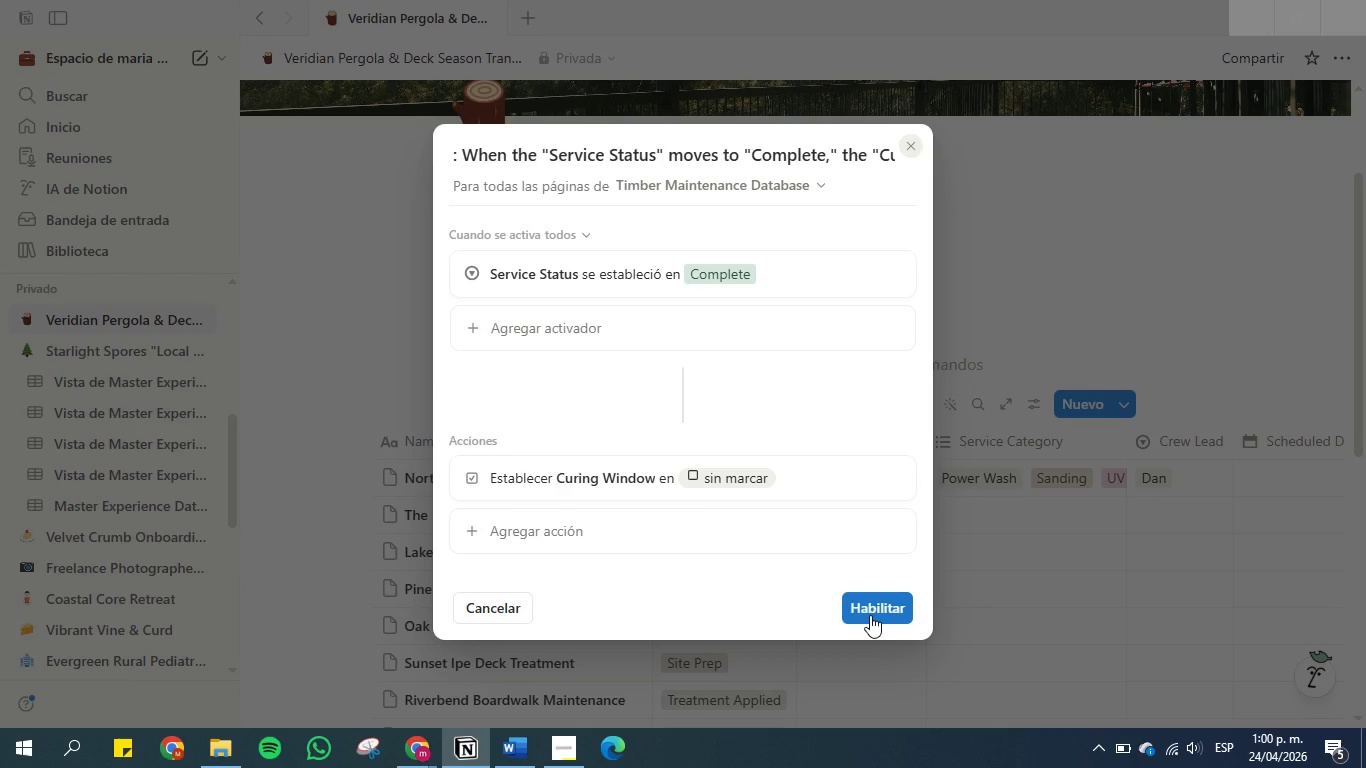 
left_click([870, 614])
 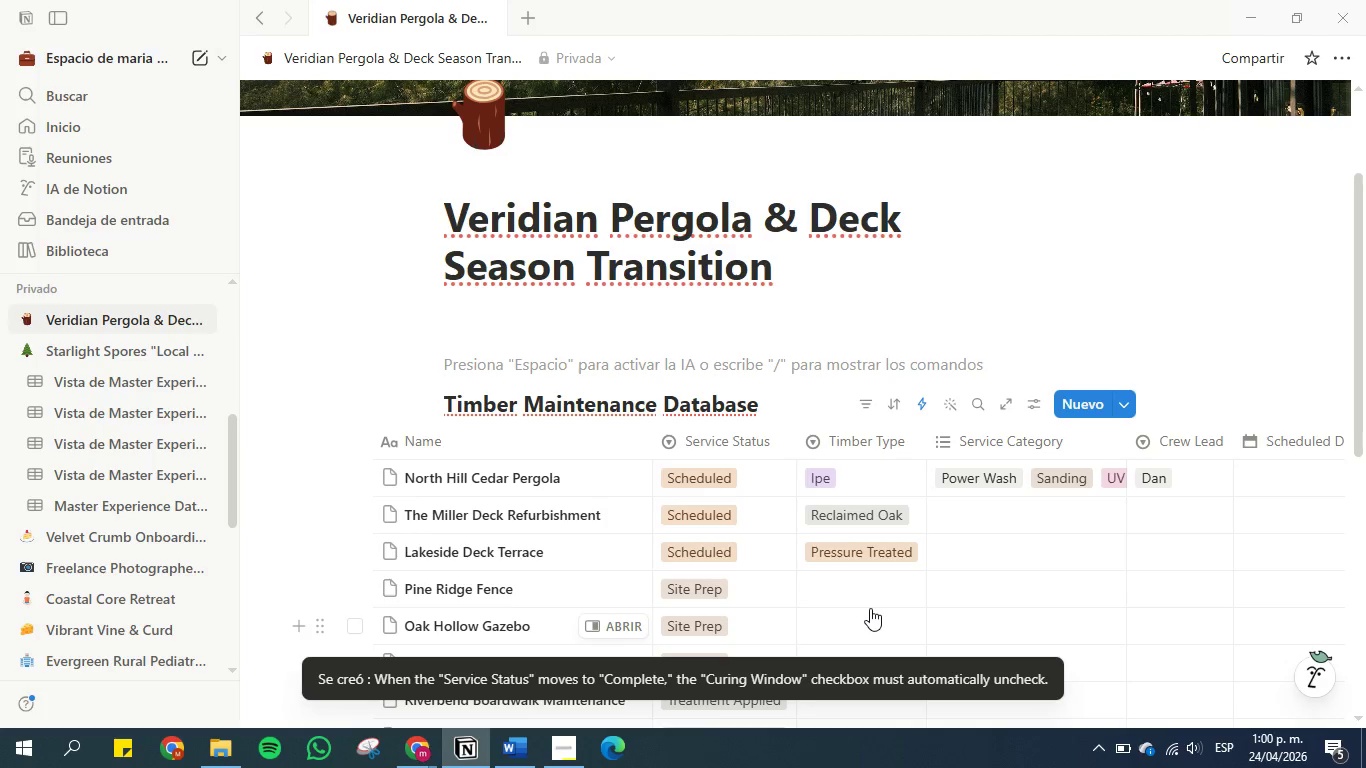 
scroll: coordinate [806, 598], scroll_direction: down, amount: 5.0
 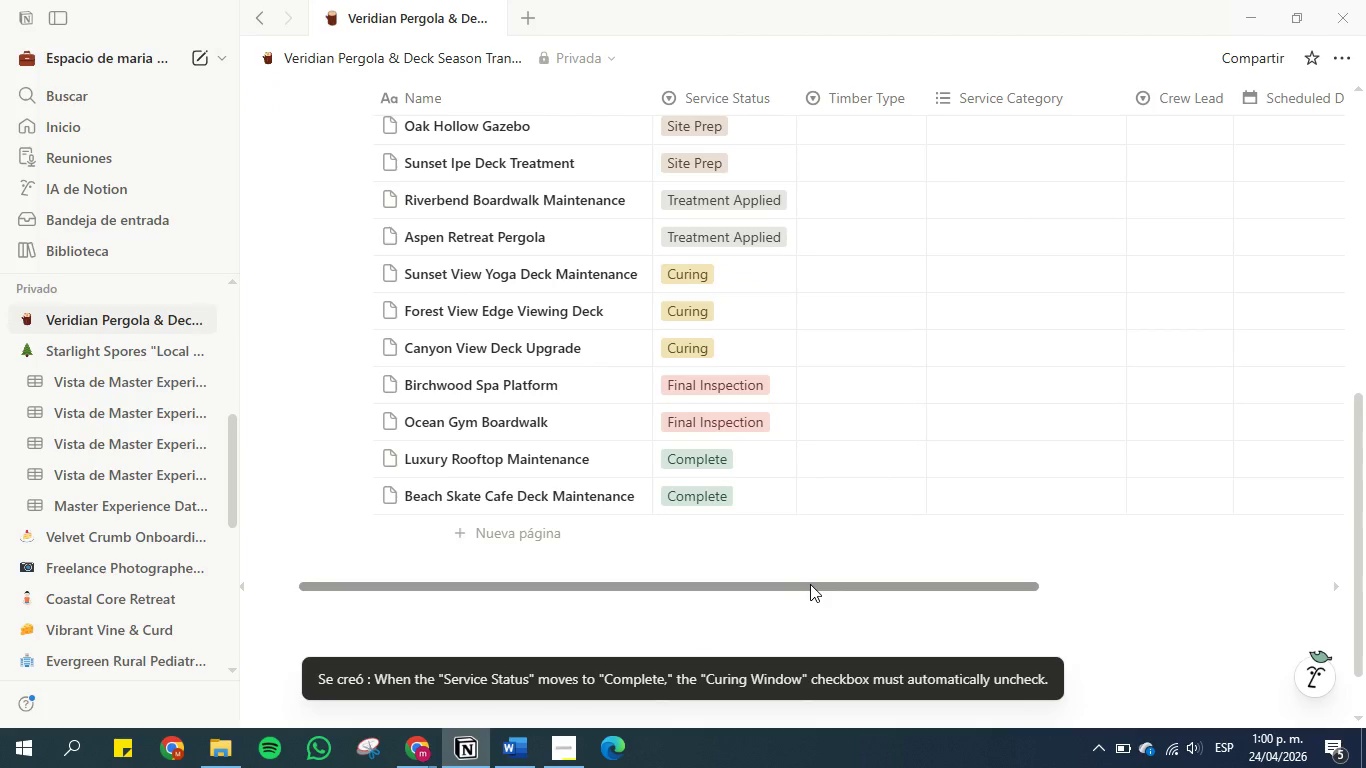 
left_click_drag(start_coordinate=[810, 584], to_coordinate=[997, 585])
 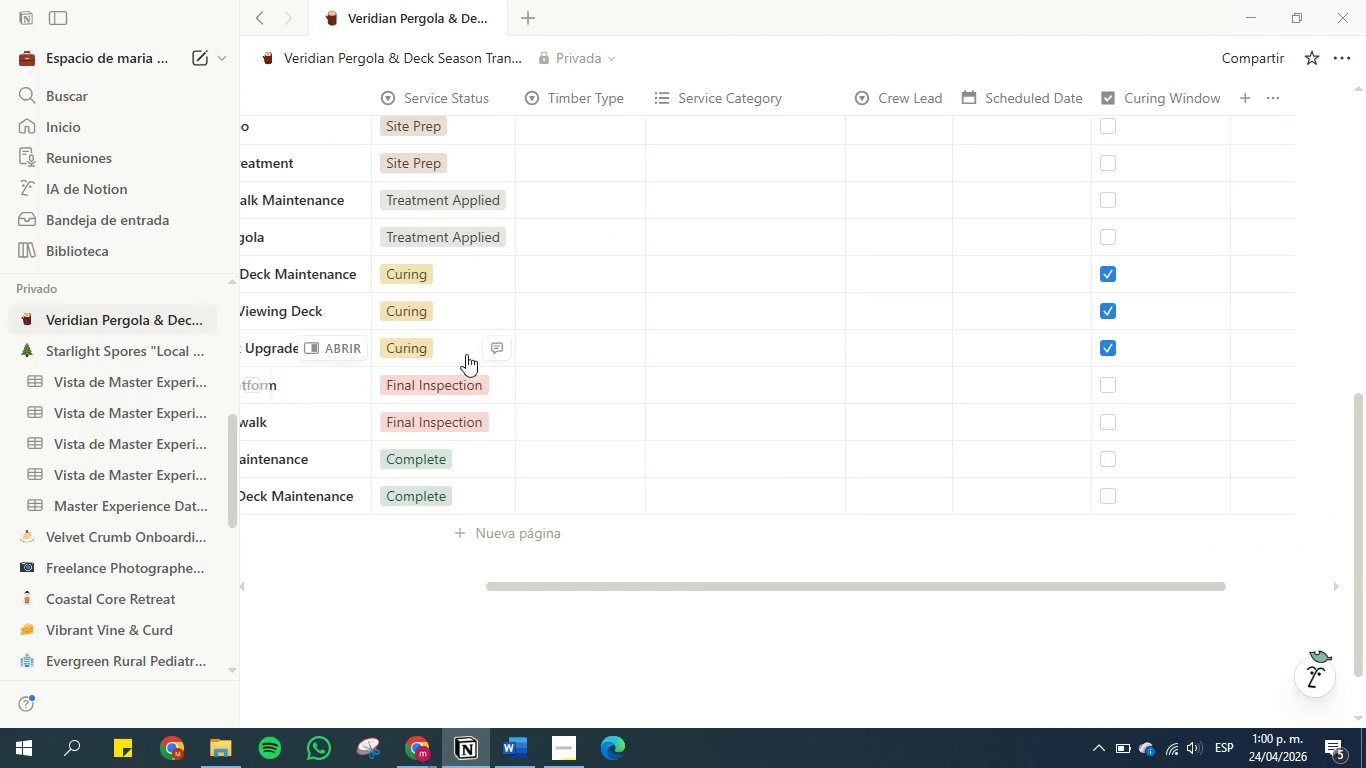 
left_click([456, 345])
 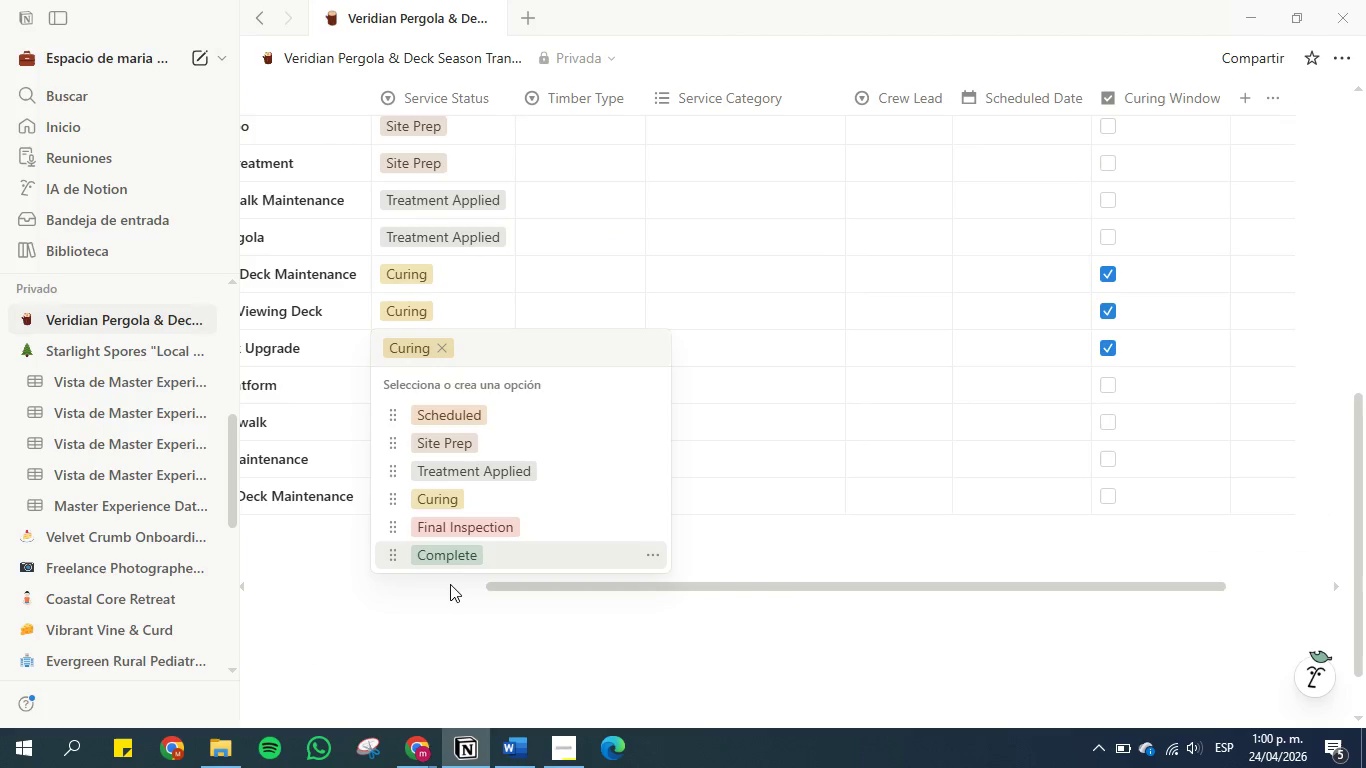 
left_click([450, 555])
 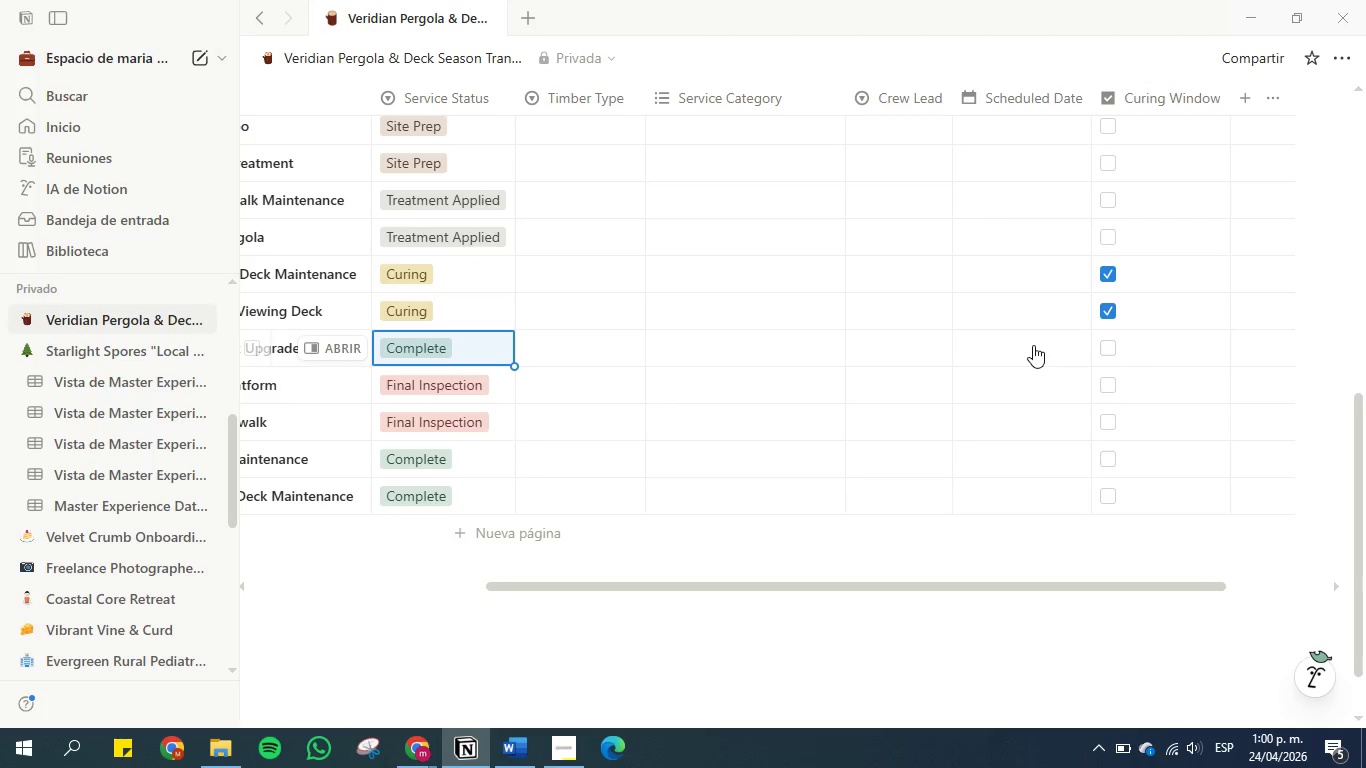 
wait(6.05)
 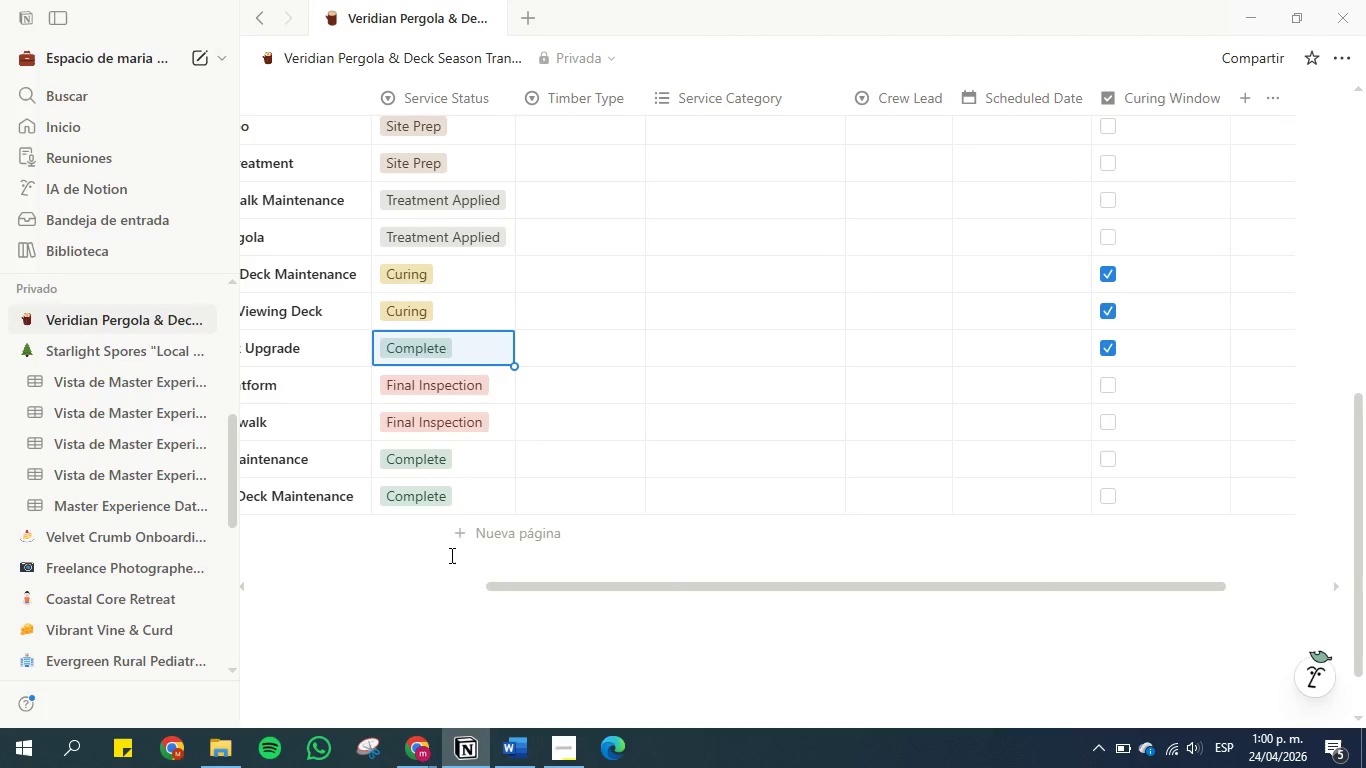 
left_click([450, 353])
 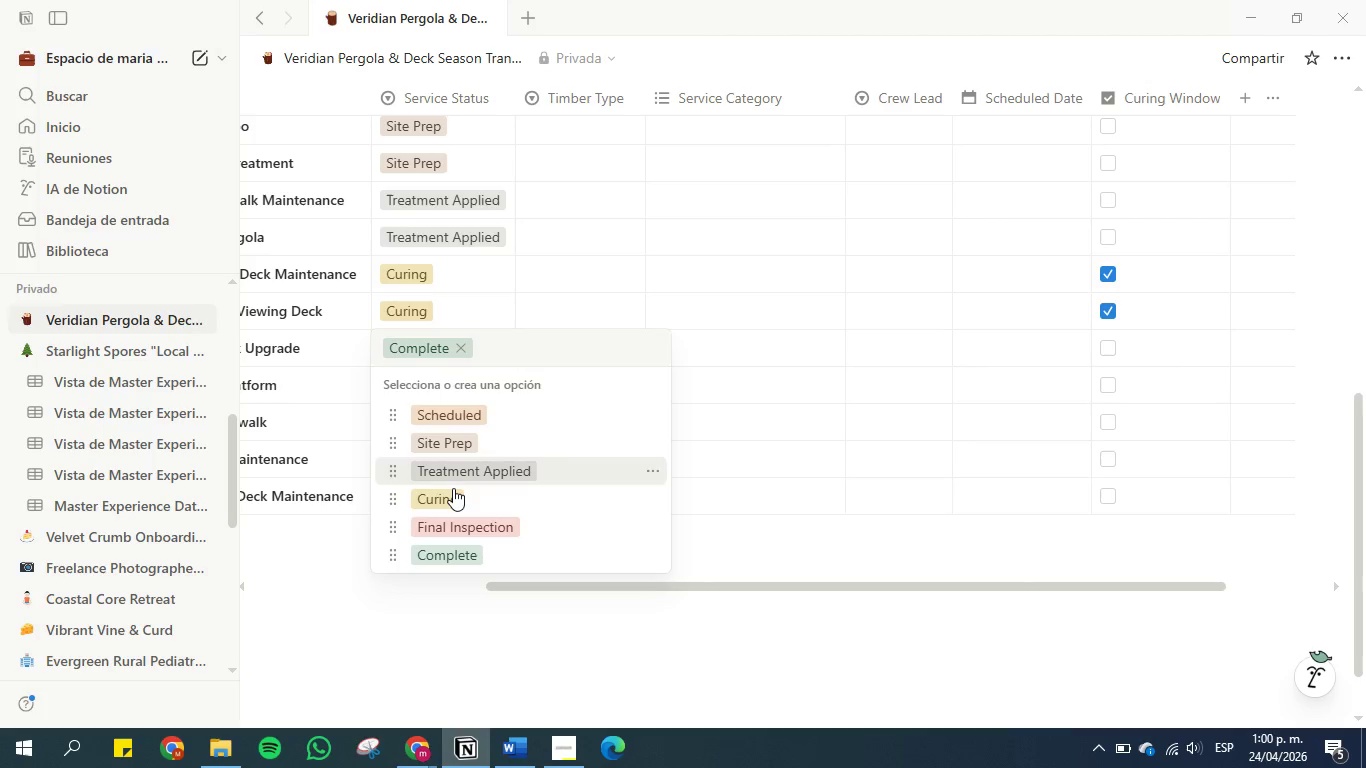 
left_click([453, 492])
 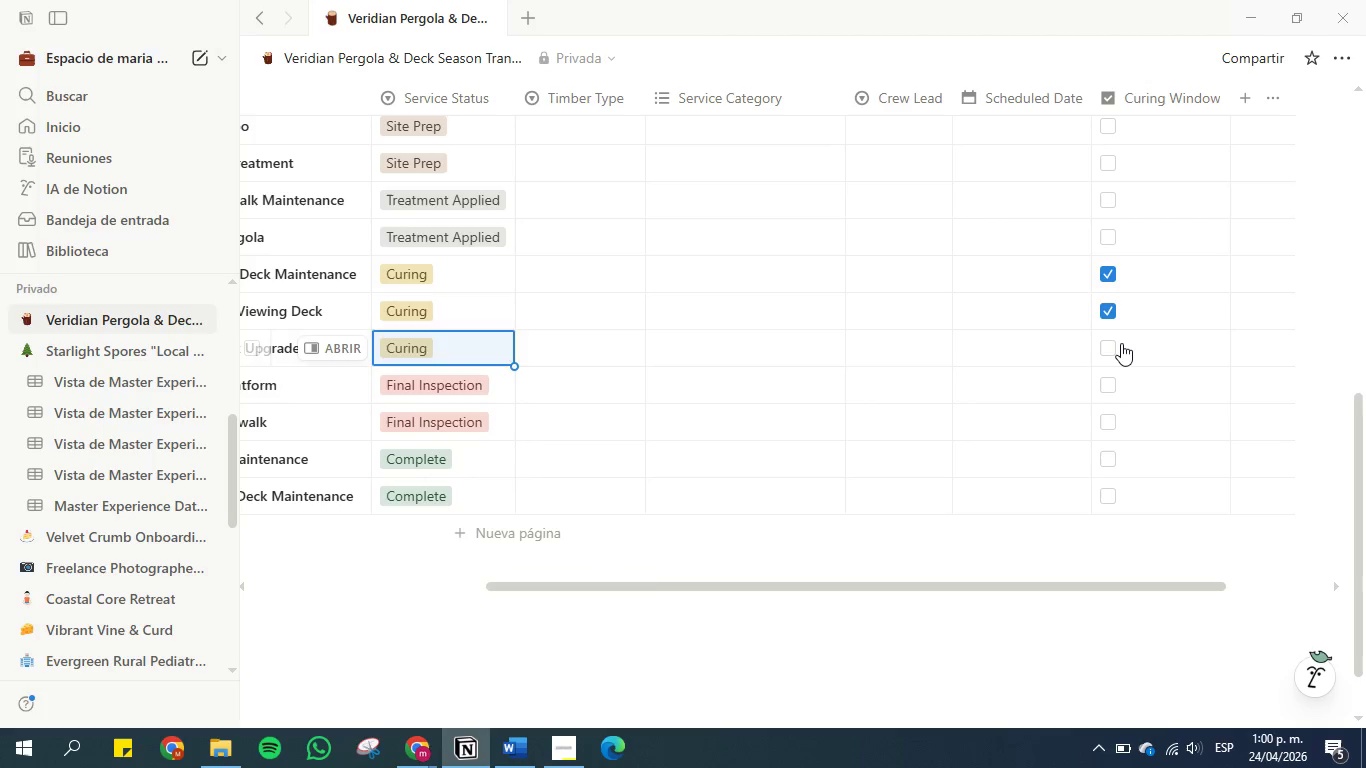 
double_click([1100, 343])
 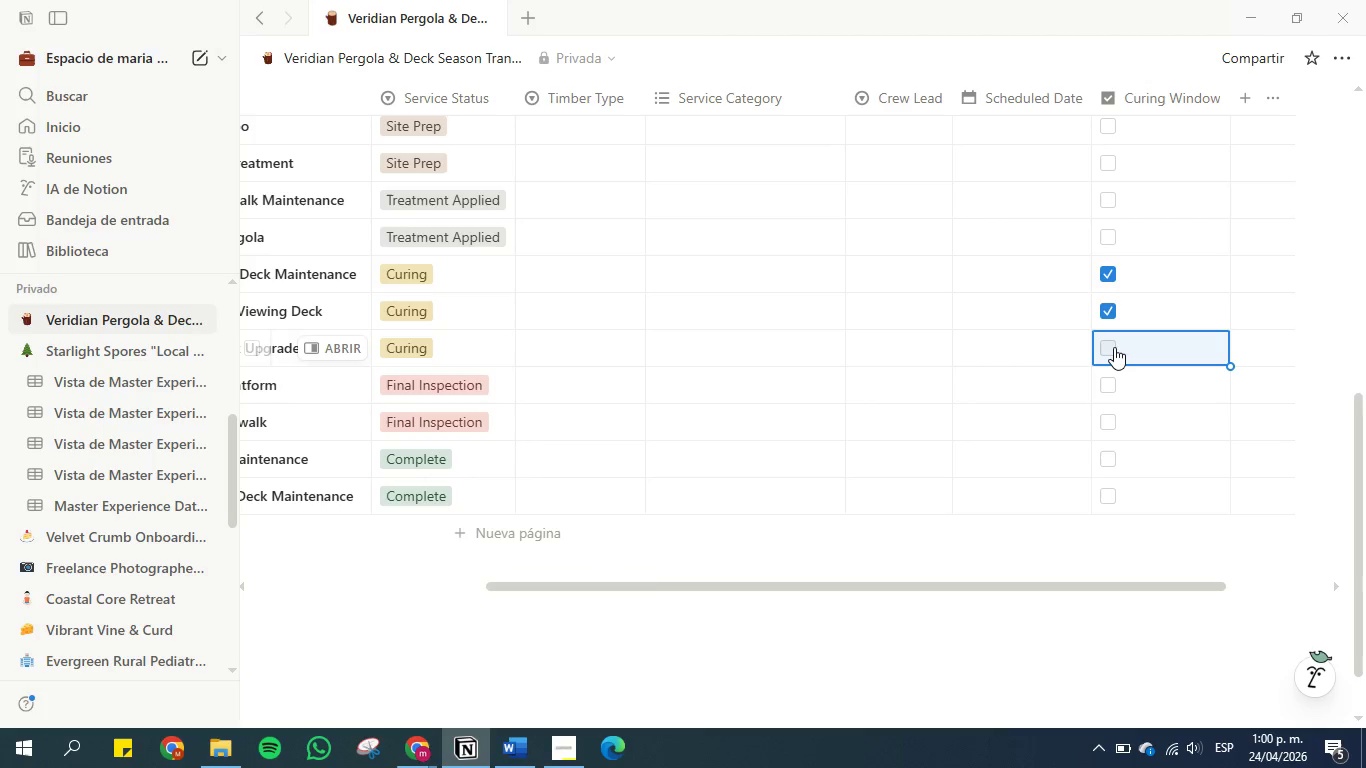 
left_click([1114, 347])
 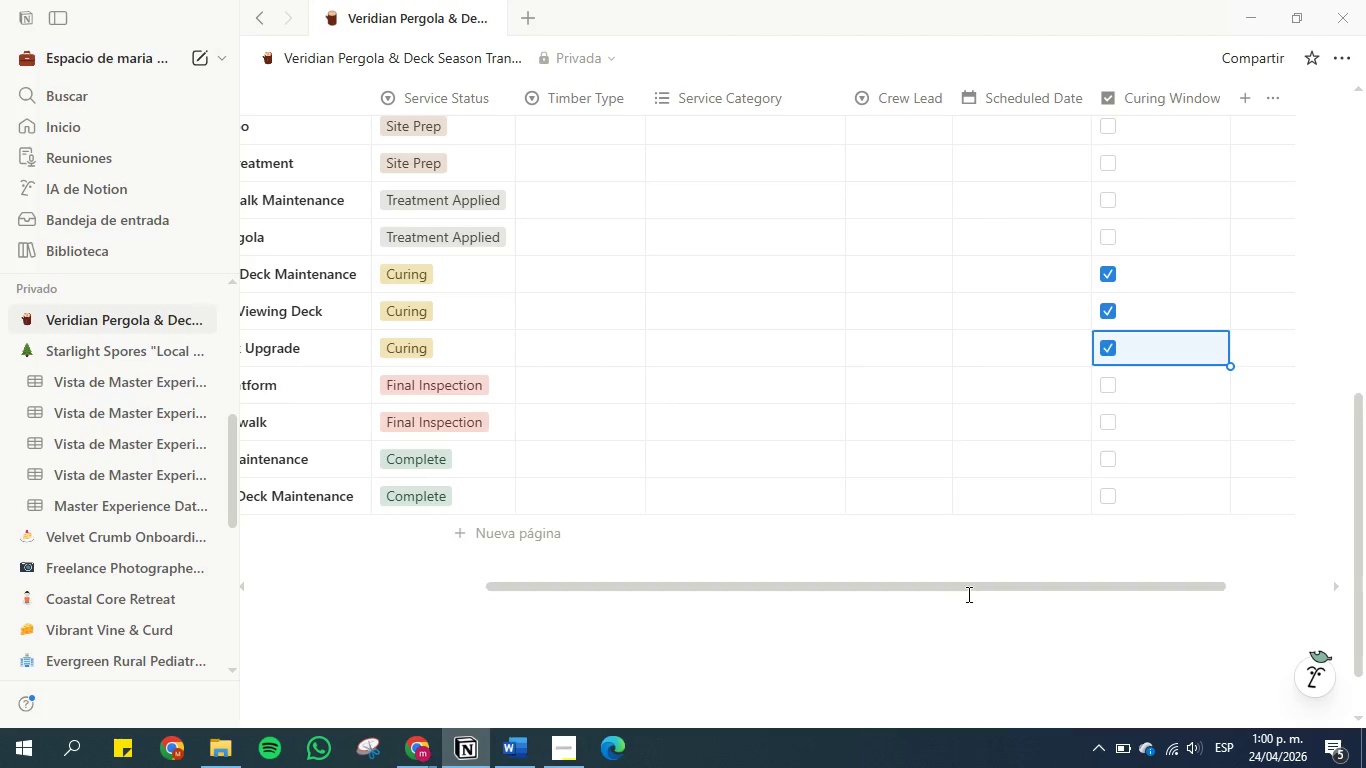 
left_click_drag(start_coordinate=[967, 586], to_coordinate=[858, 585])
 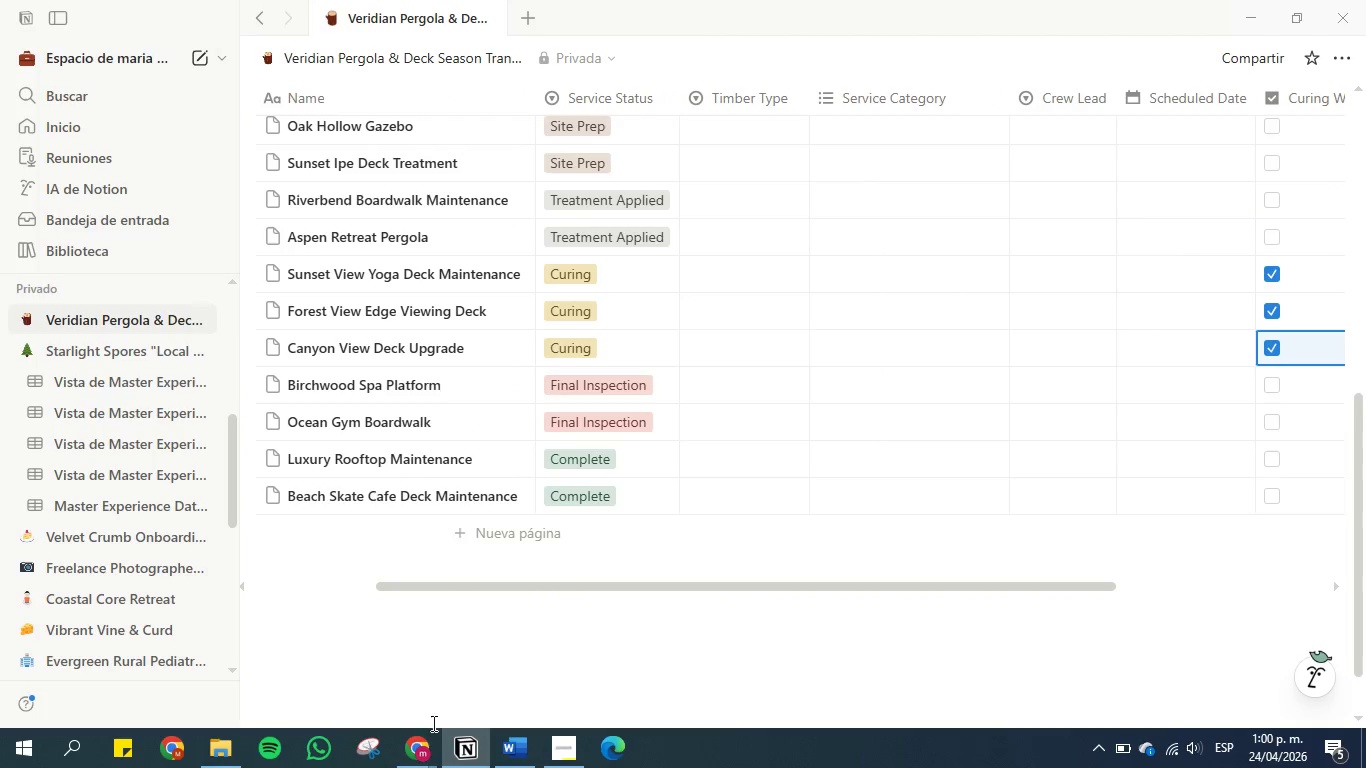 
left_click([514, 751])
 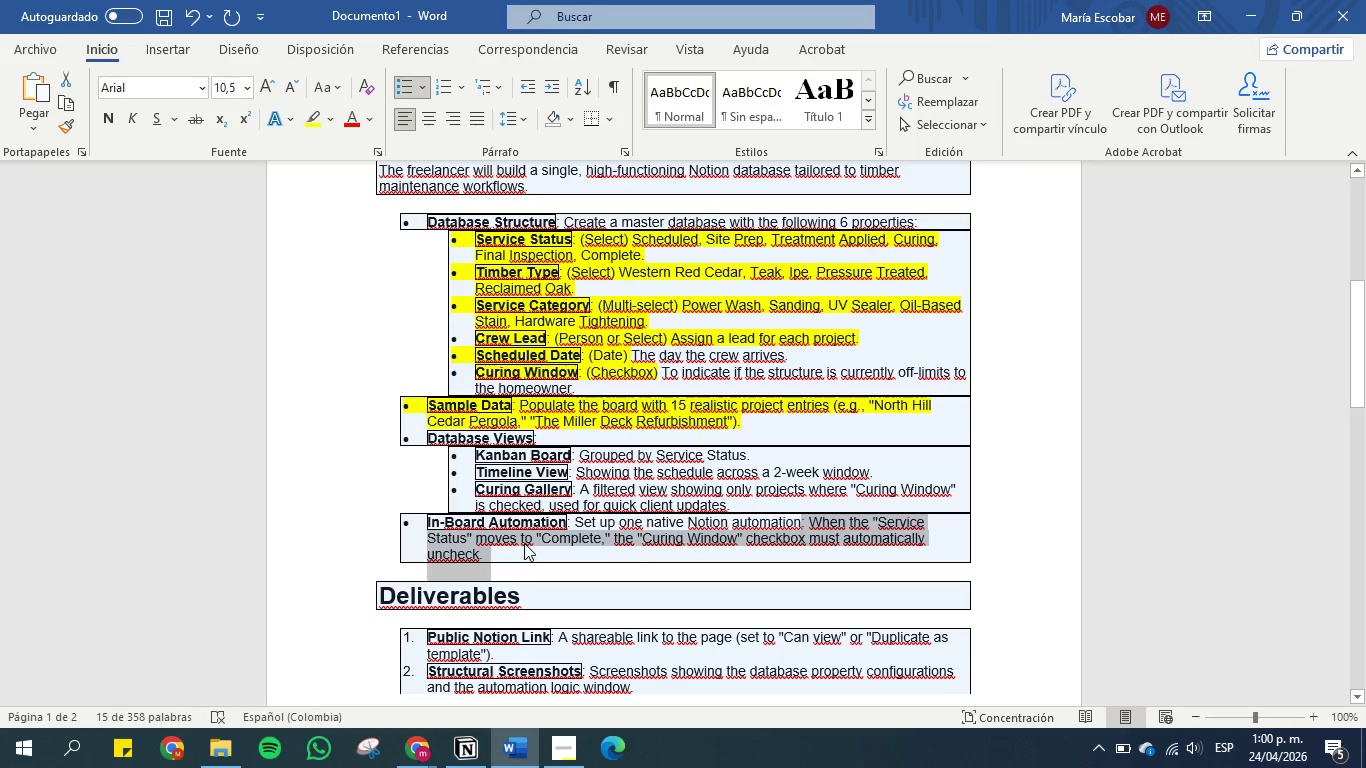 
left_click([524, 543])
 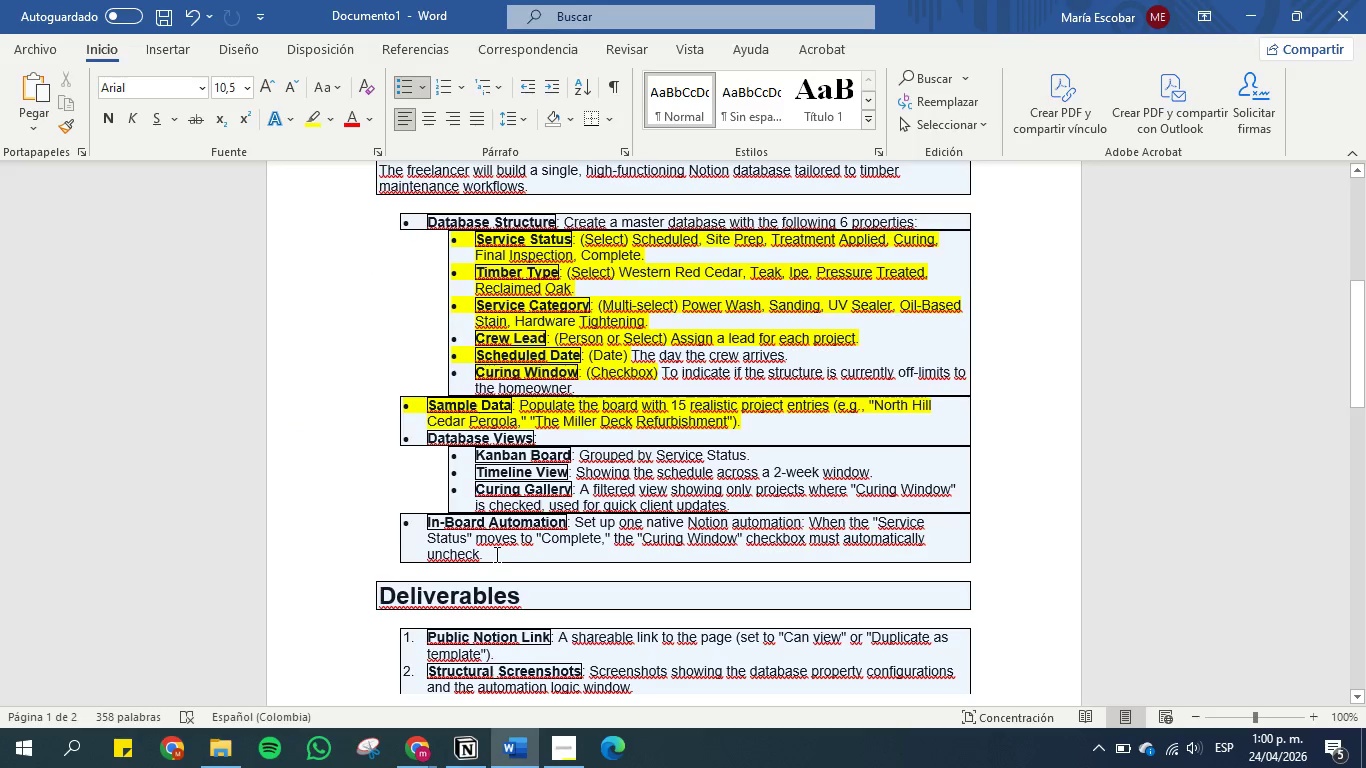 
left_click_drag(start_coordinate=[495, 554], to_coordinate=[426, 517])
 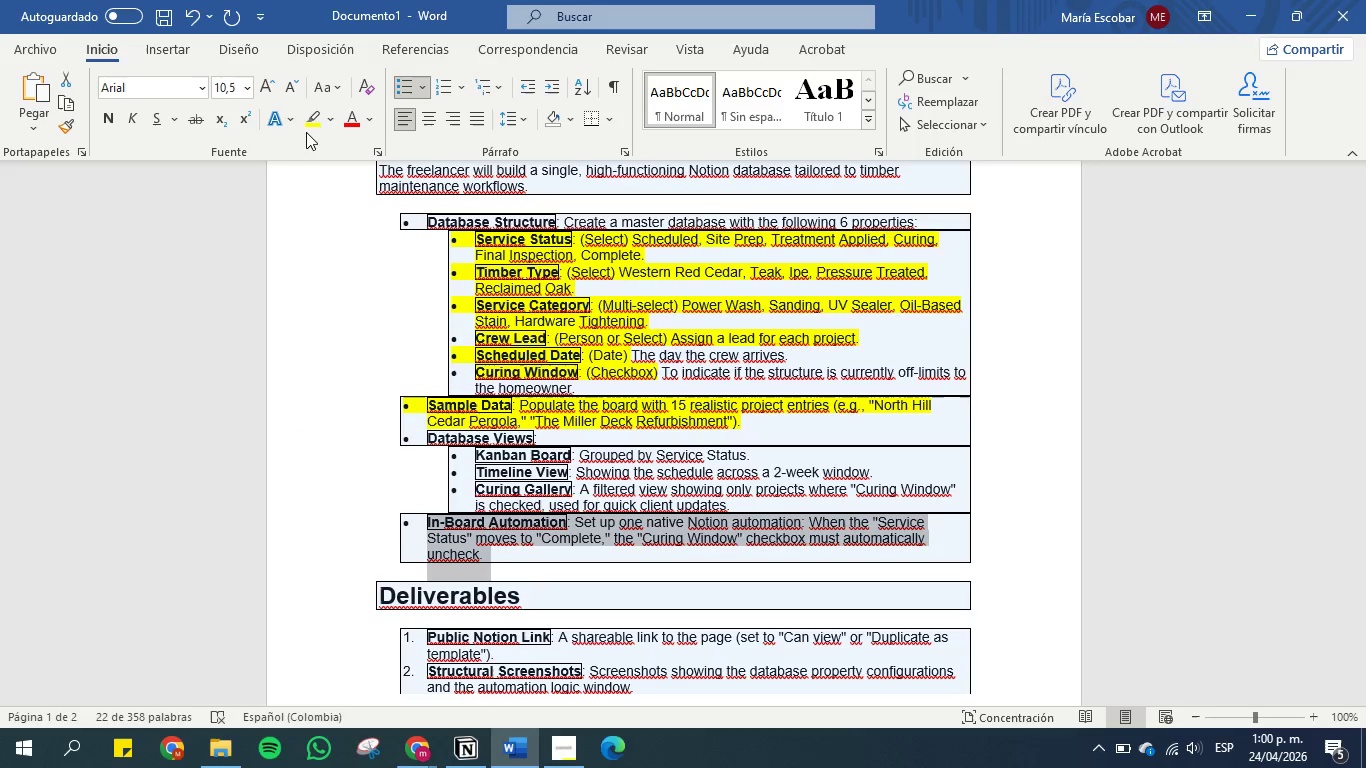 
left_click([306, 117])
 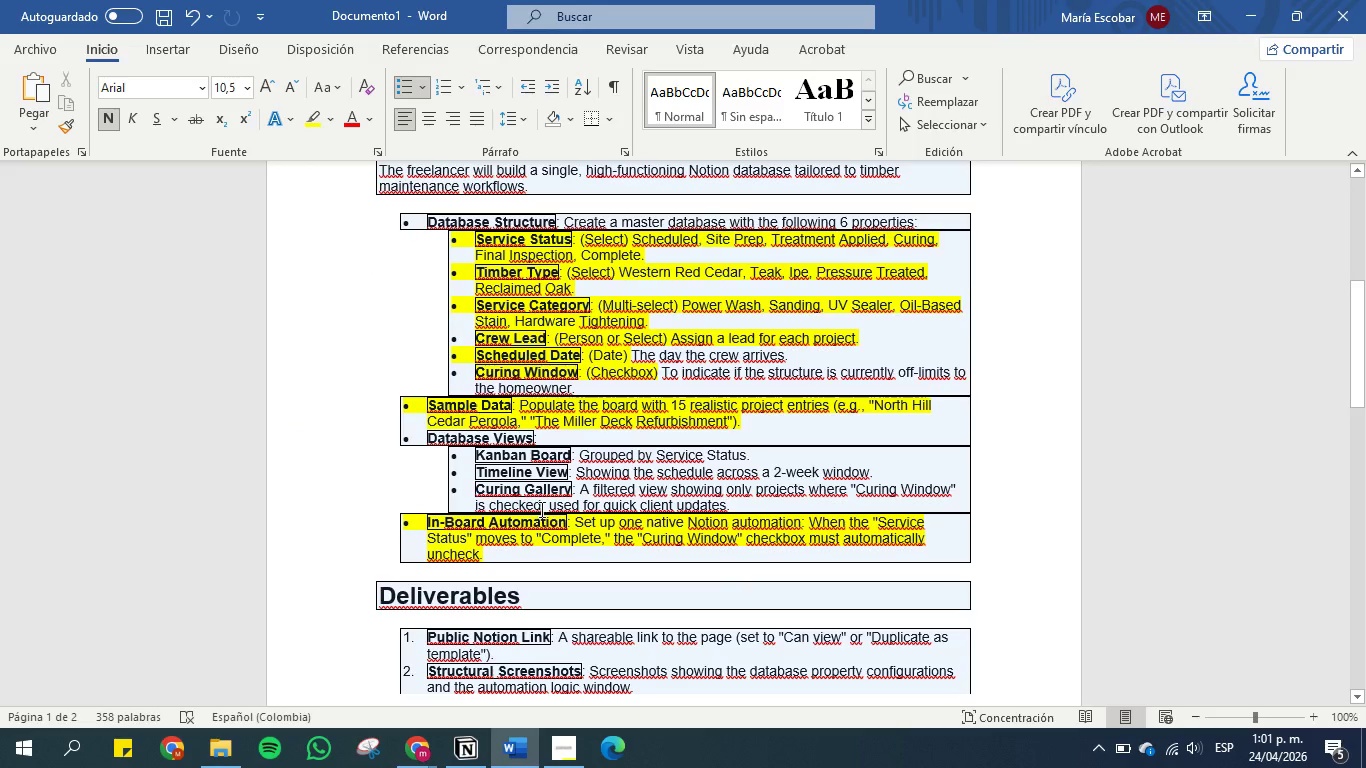 
left_click([523, 546])
 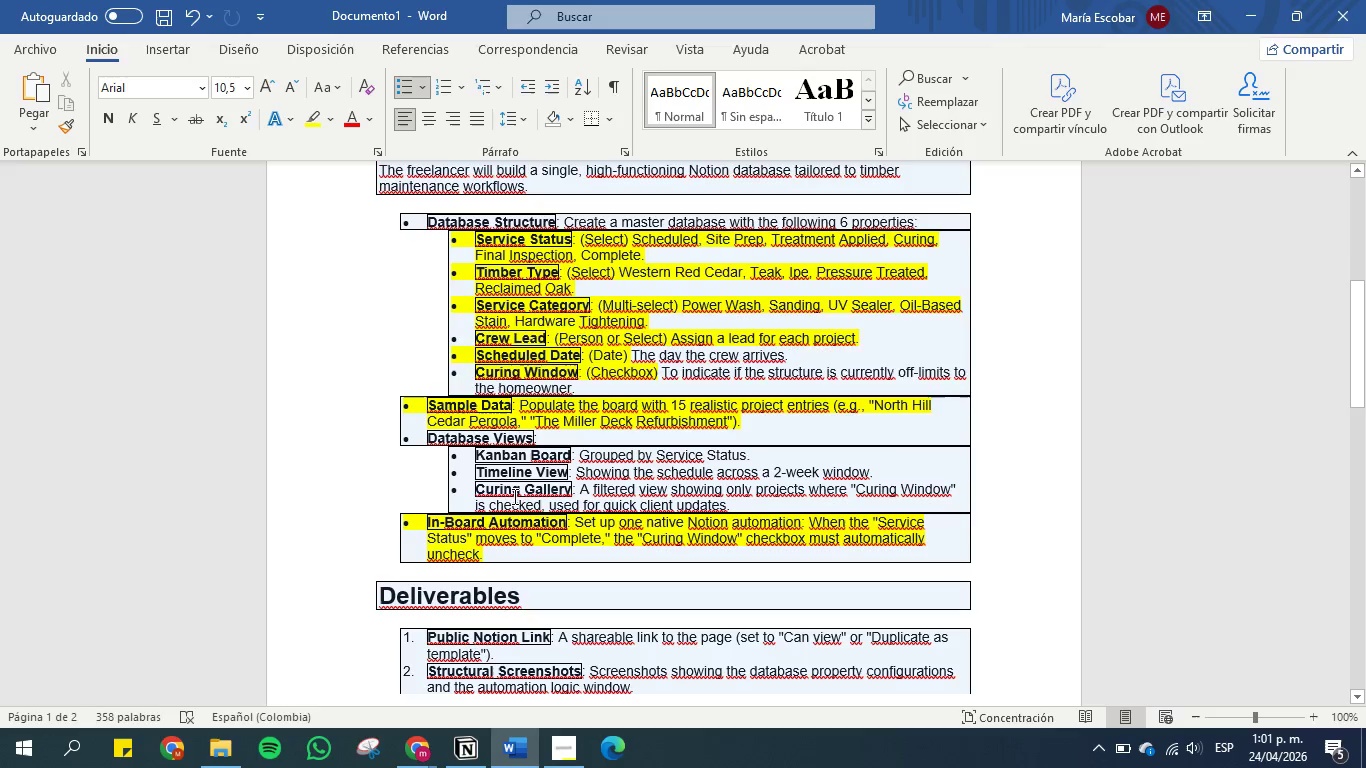 
scroll: coordinate [513, 496], scroll_direction: down, amount: 2.0
 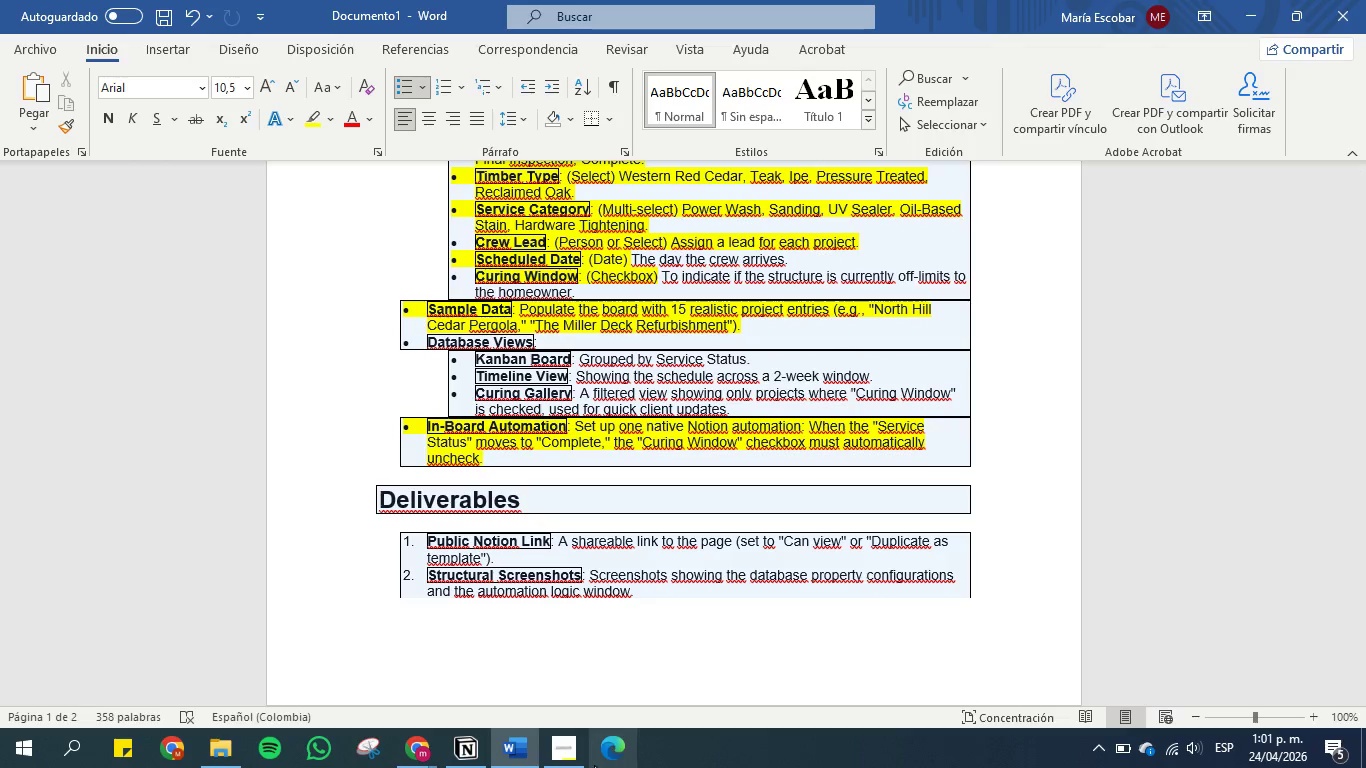 
left_click([568, 751])